 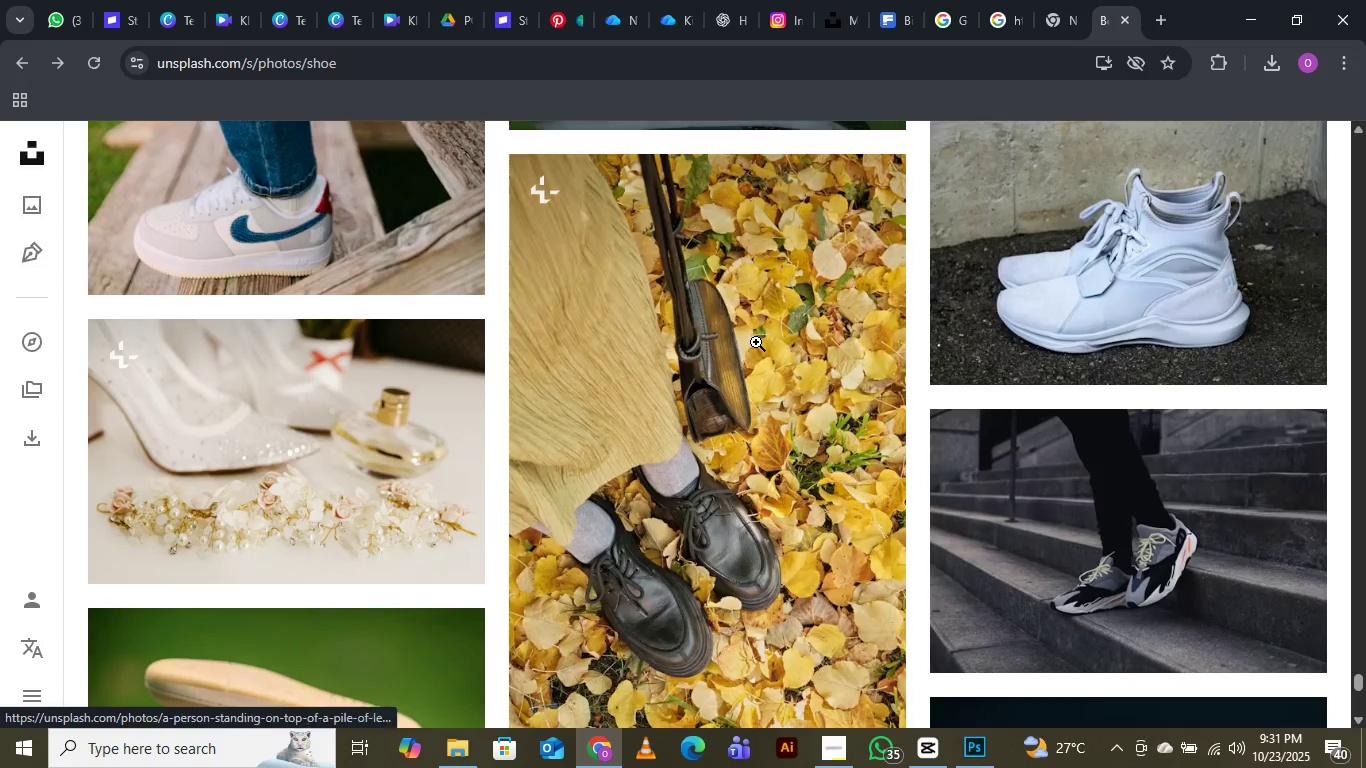 
scroll: coordinate [752, 392], scroll_direction: down, amount: 15.0
 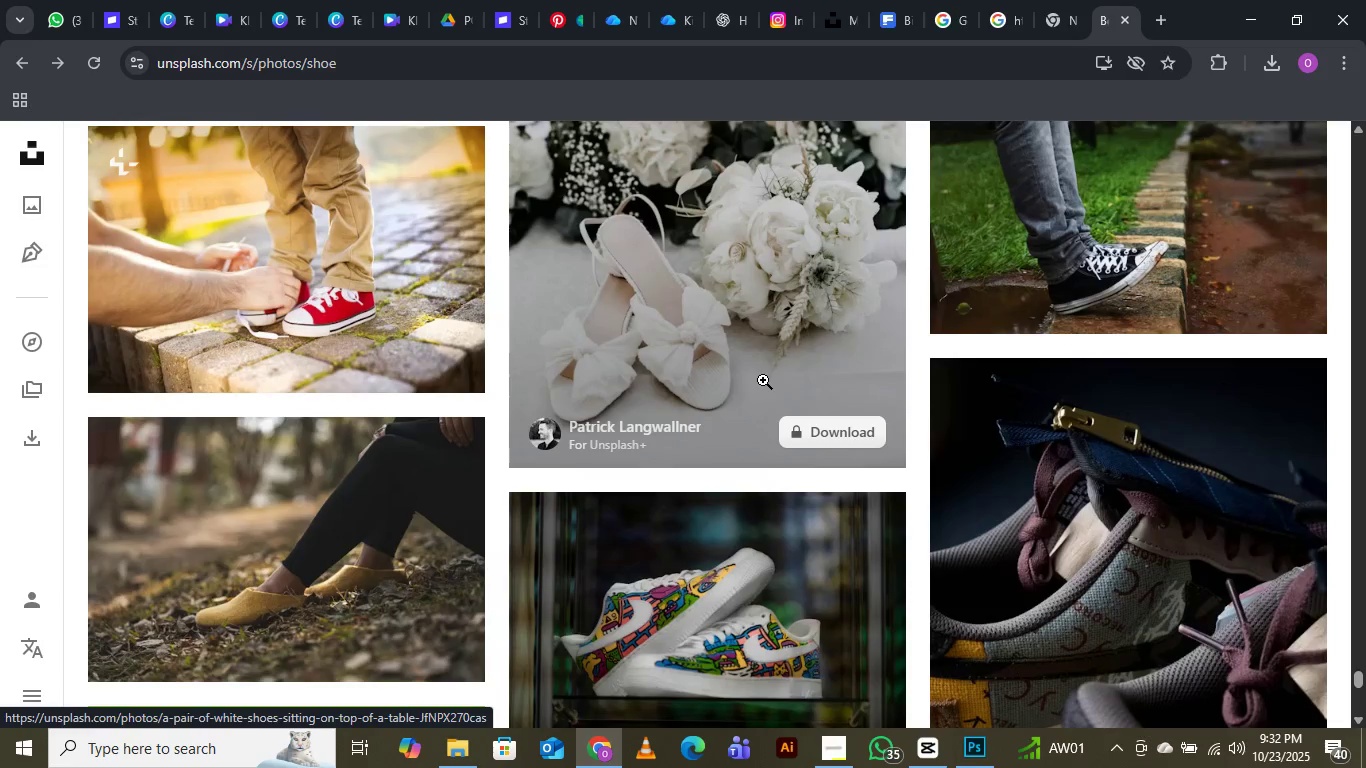 
left_click([763, 380])
 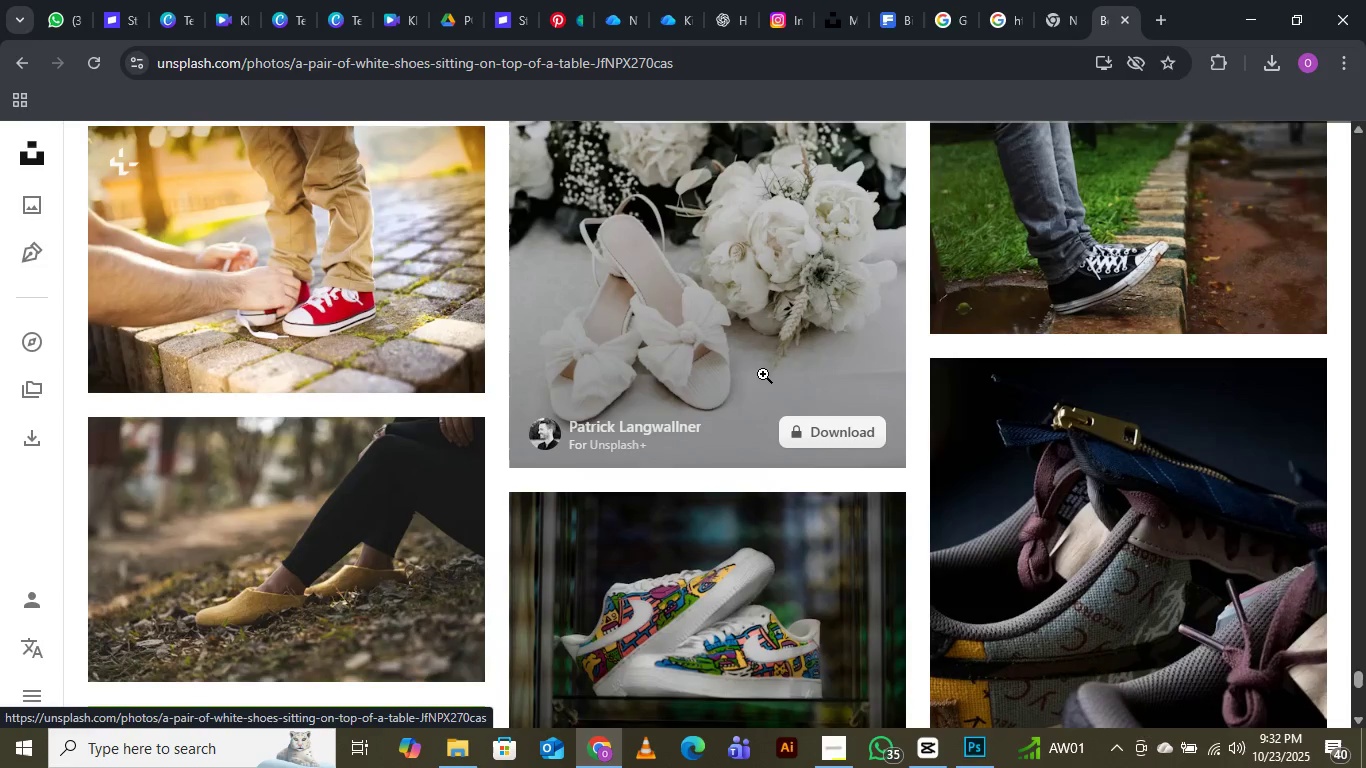 
scroll: coordinate [763, 374], scroll_direction: down, amount: 23.0
 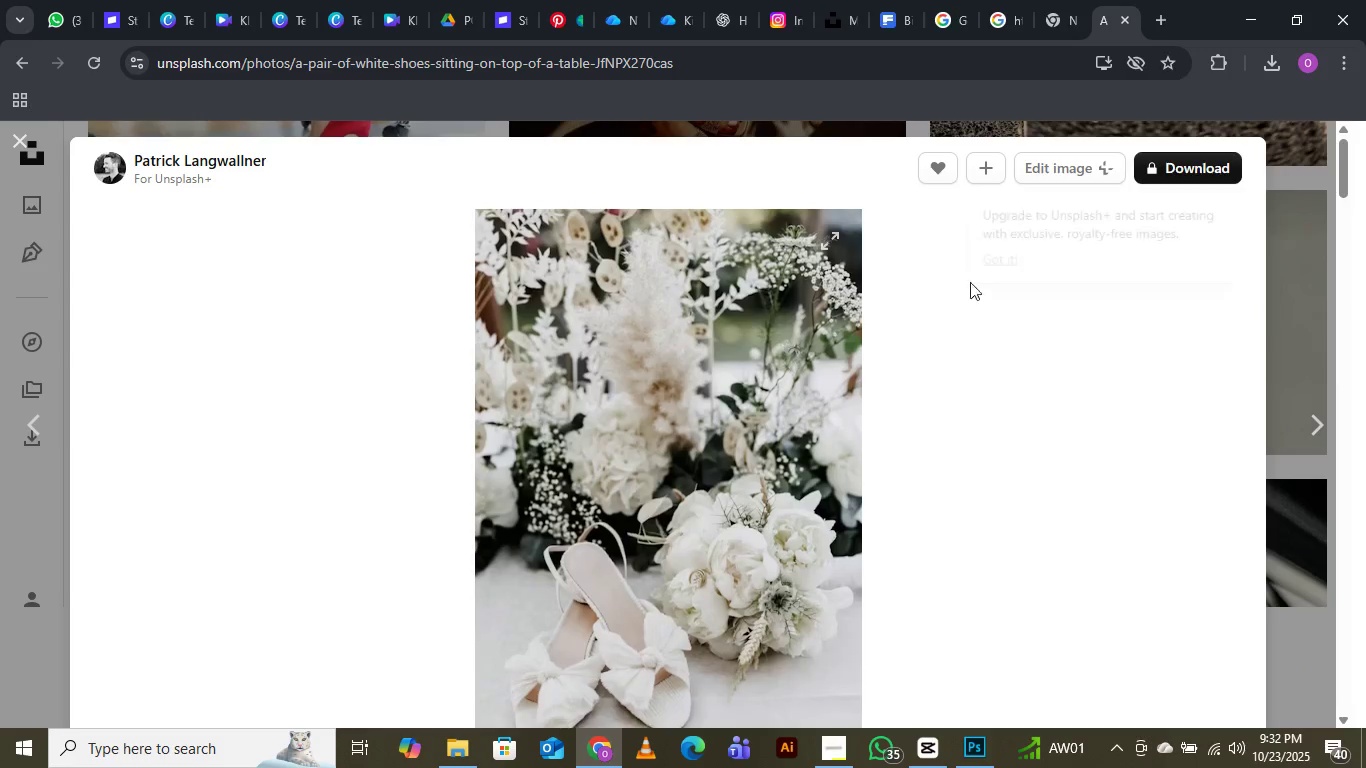 
wait(10.38)
 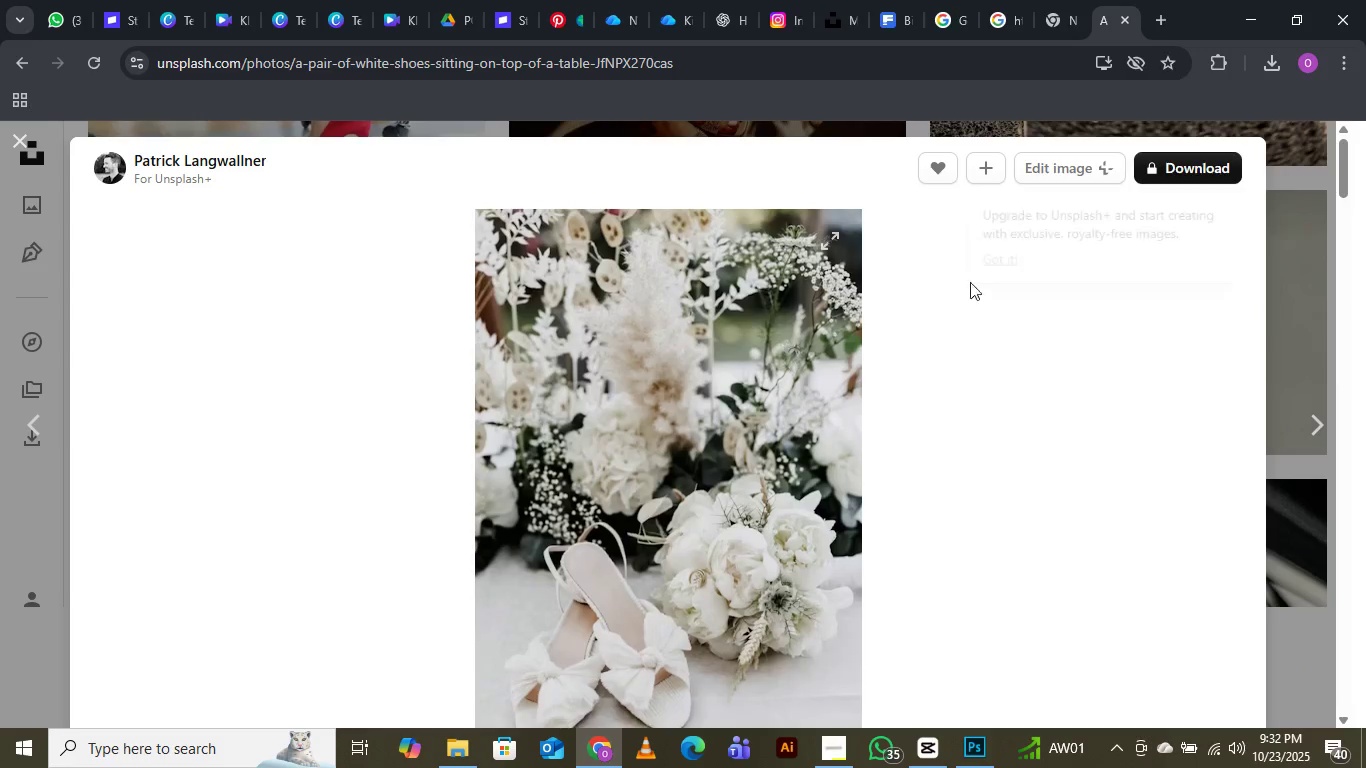 
left_click([1317, 176])
 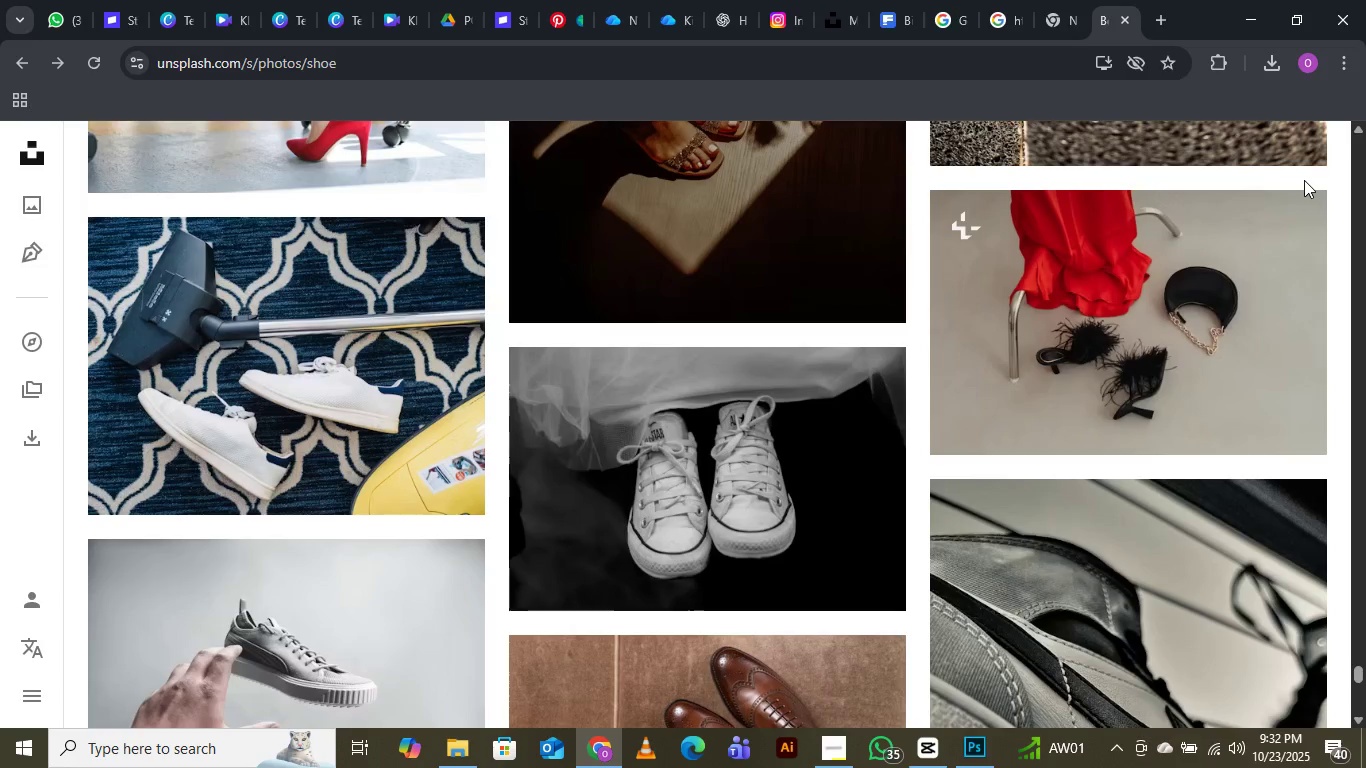 
scroll: coordinate [1187, 224], scroll_direction: down, amount: 19.0
 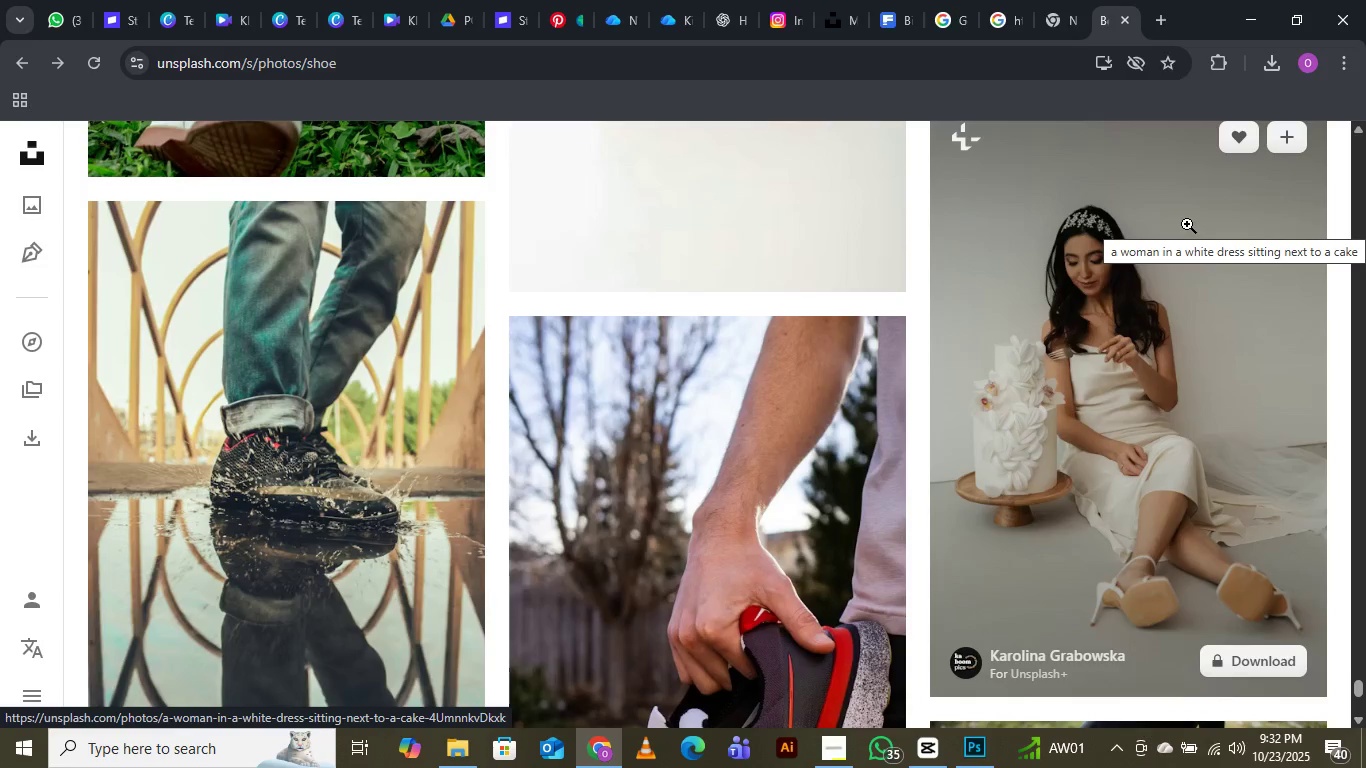 
scroll: coordinate [1182, 218], scroll_direction: down, amount: 12.0
 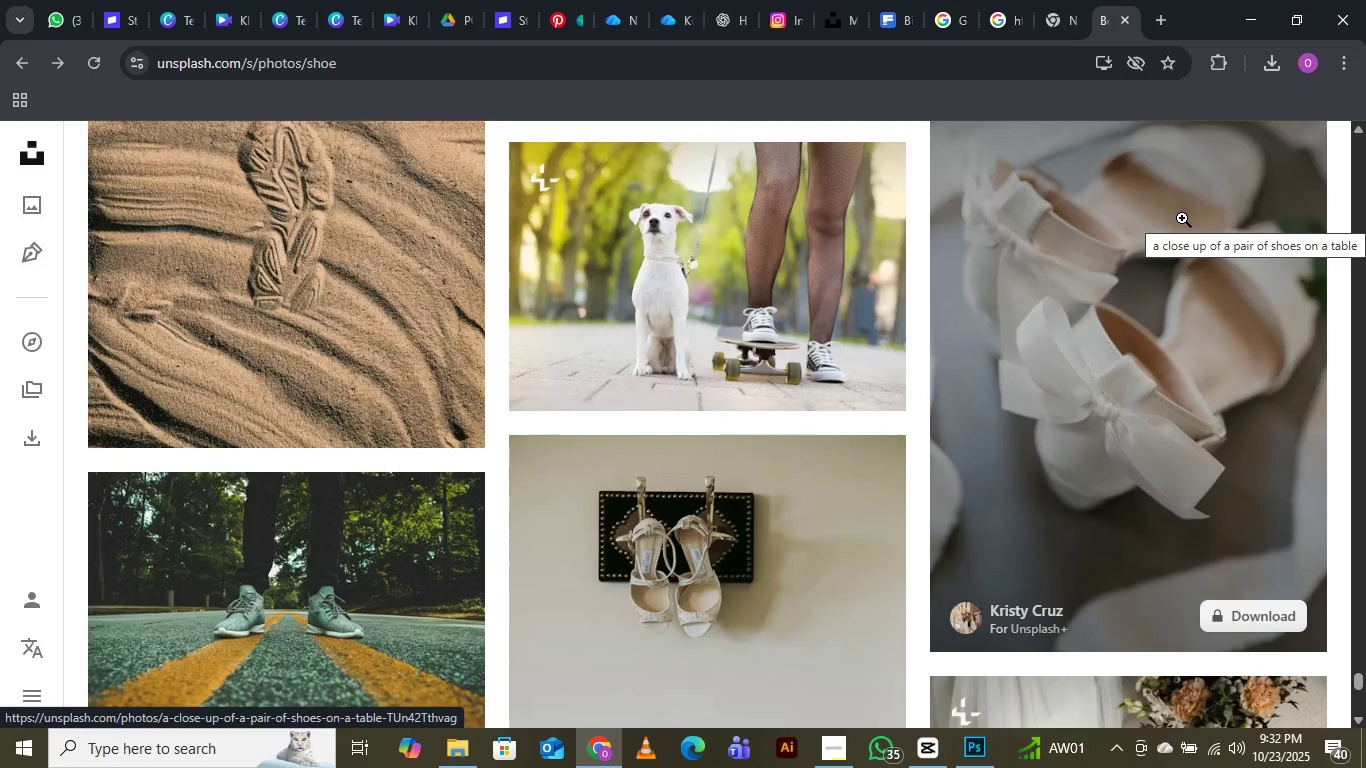 
scroll: coordinate [1182, 215], scroll_direction: down, amount: 13.0
 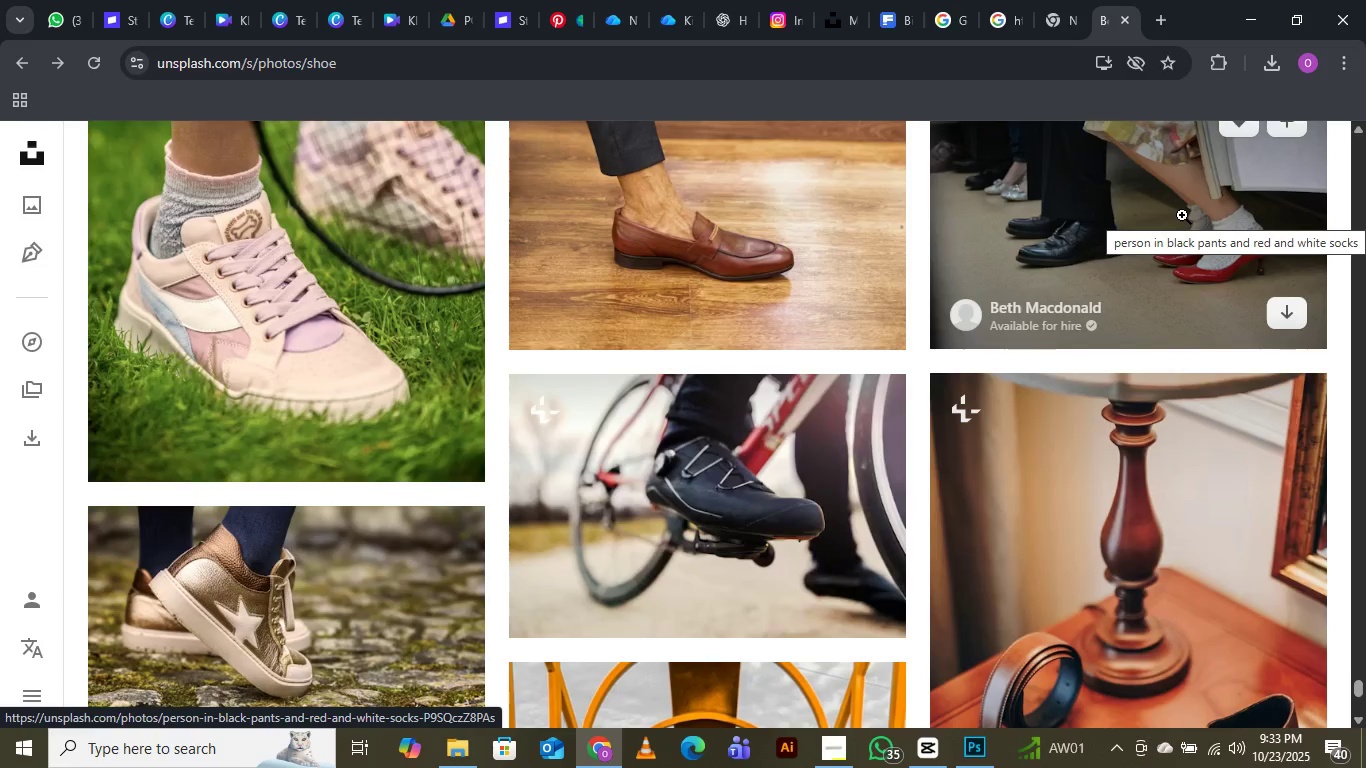 
left_click([1182, 215])
 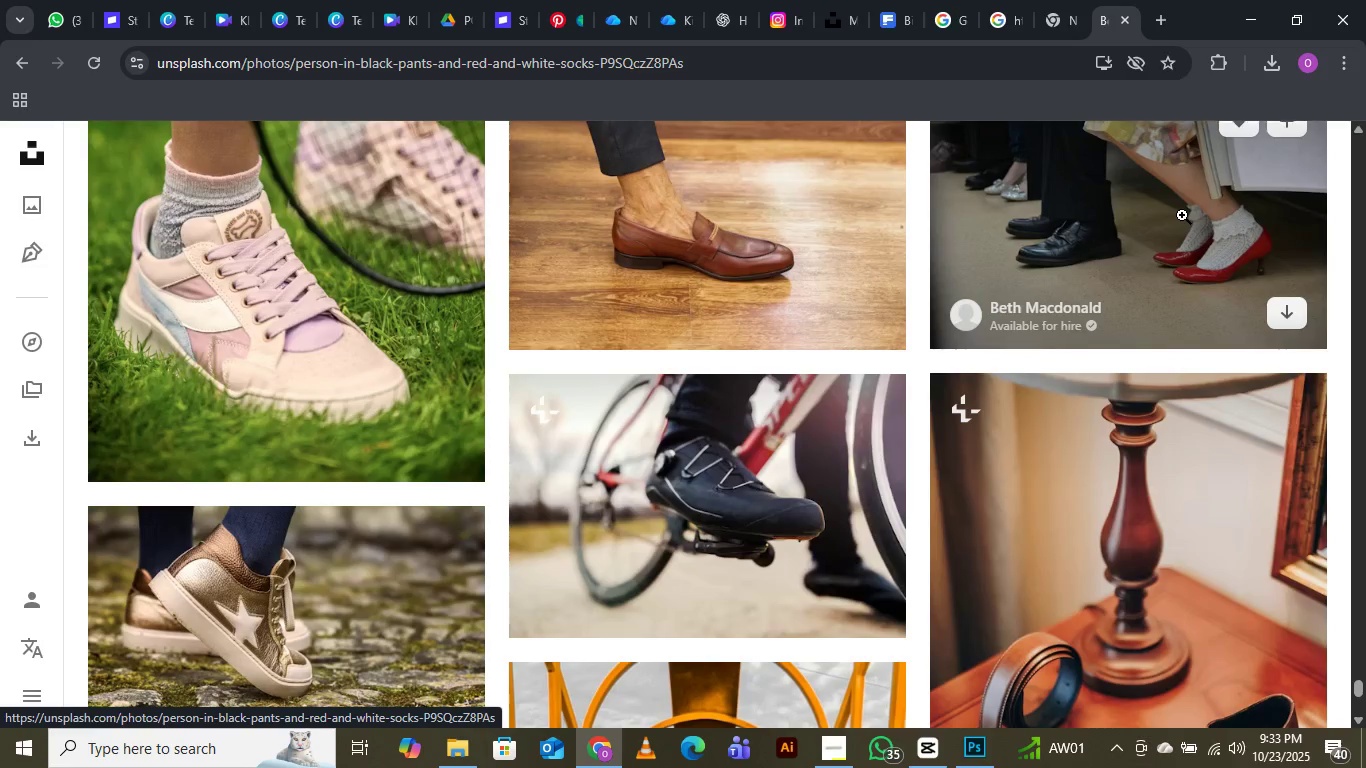 
scroll: coordinate [1182, 215], scroll_direction: down, amount: 1.0
 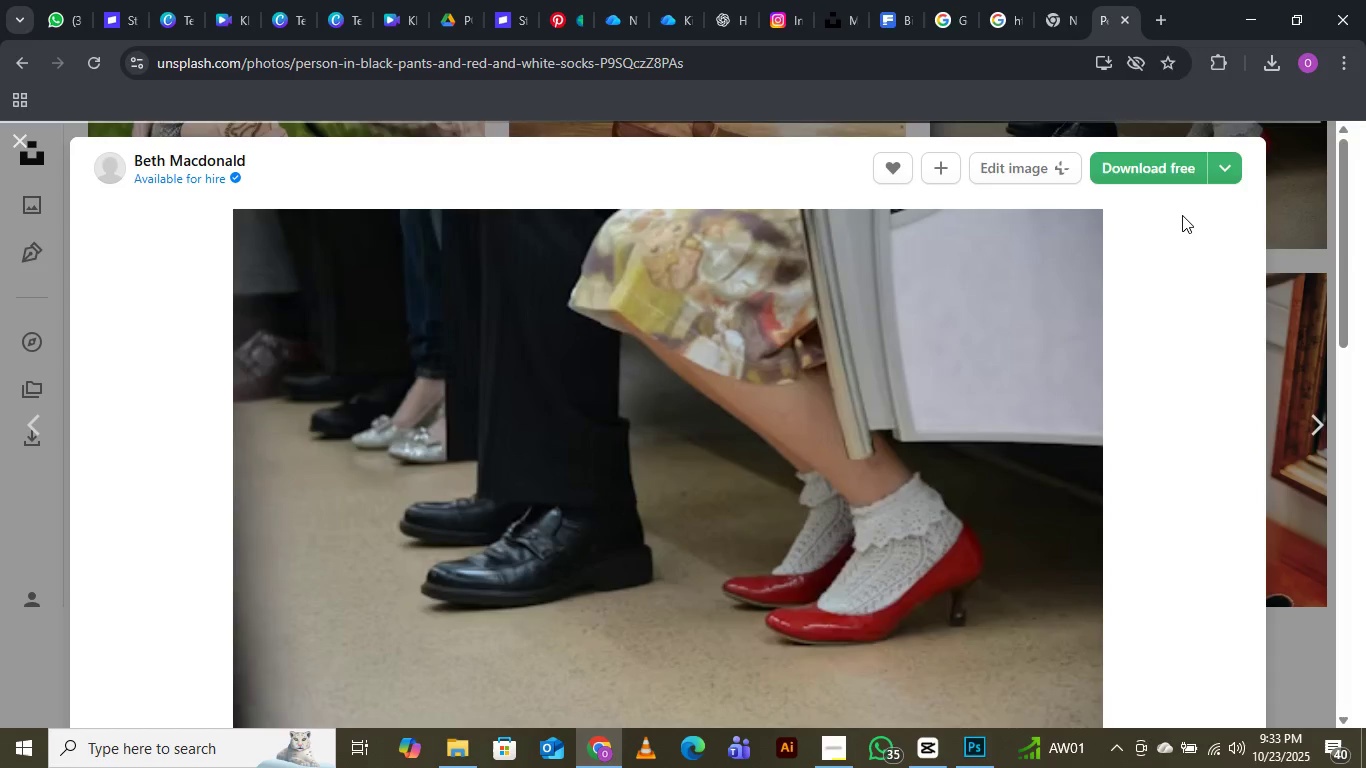 
wait(6.06)
 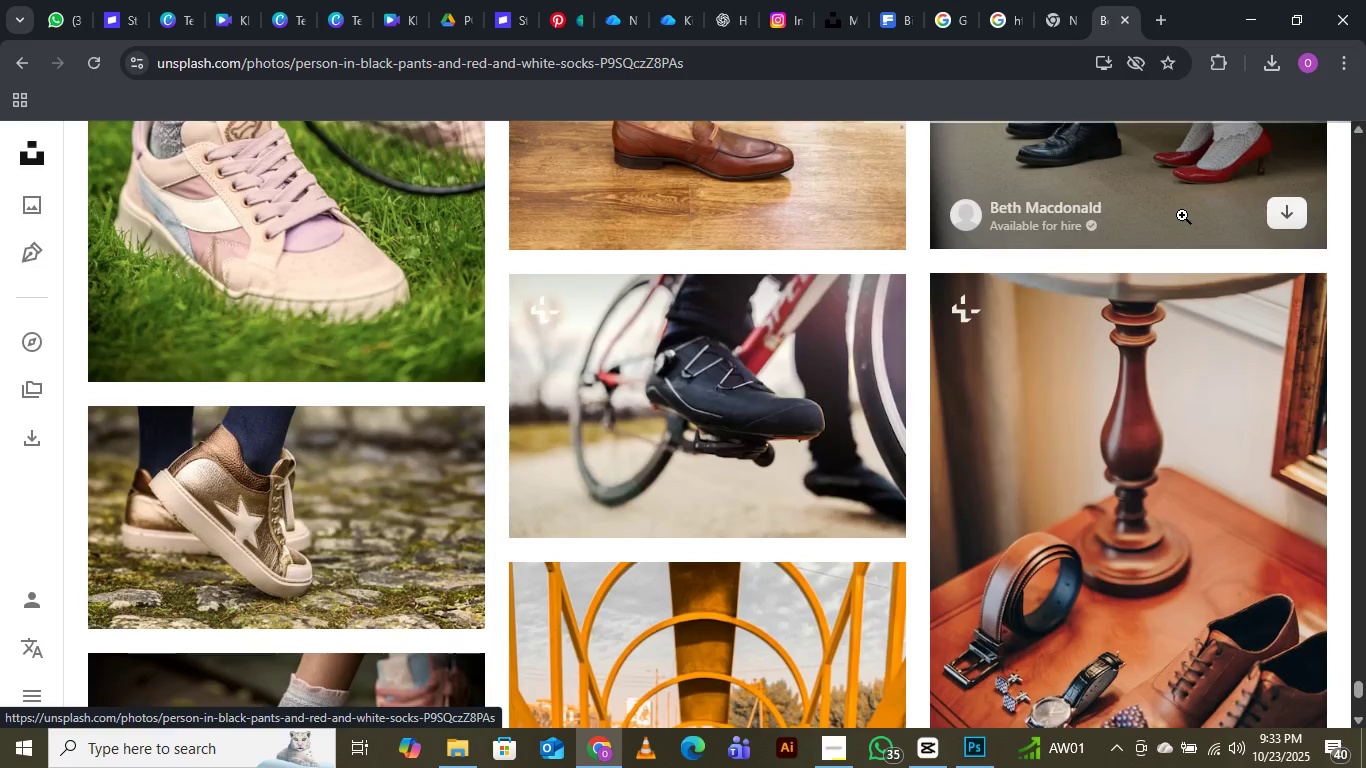 
scroll: coordinate [1182, 215], scroll_direction: down, amount: 3.0
 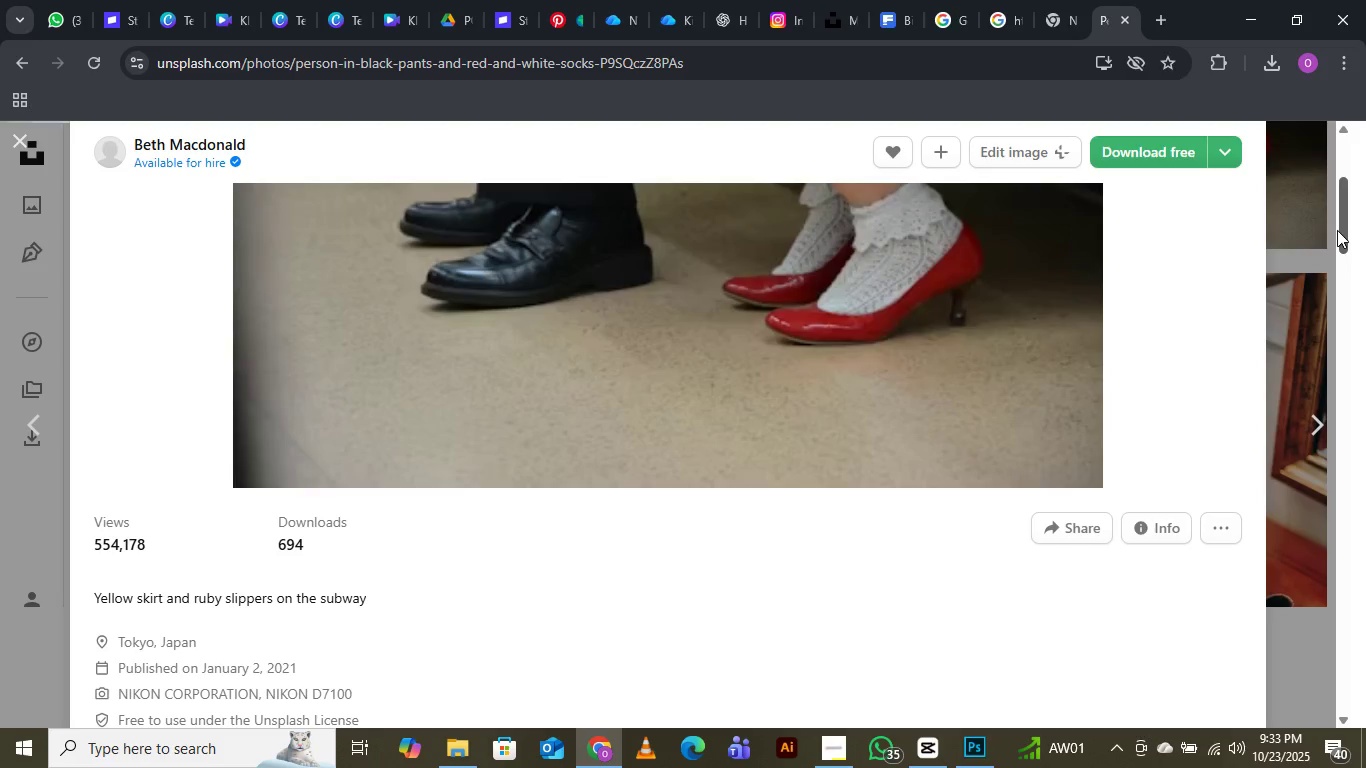 
wait(8.73)
 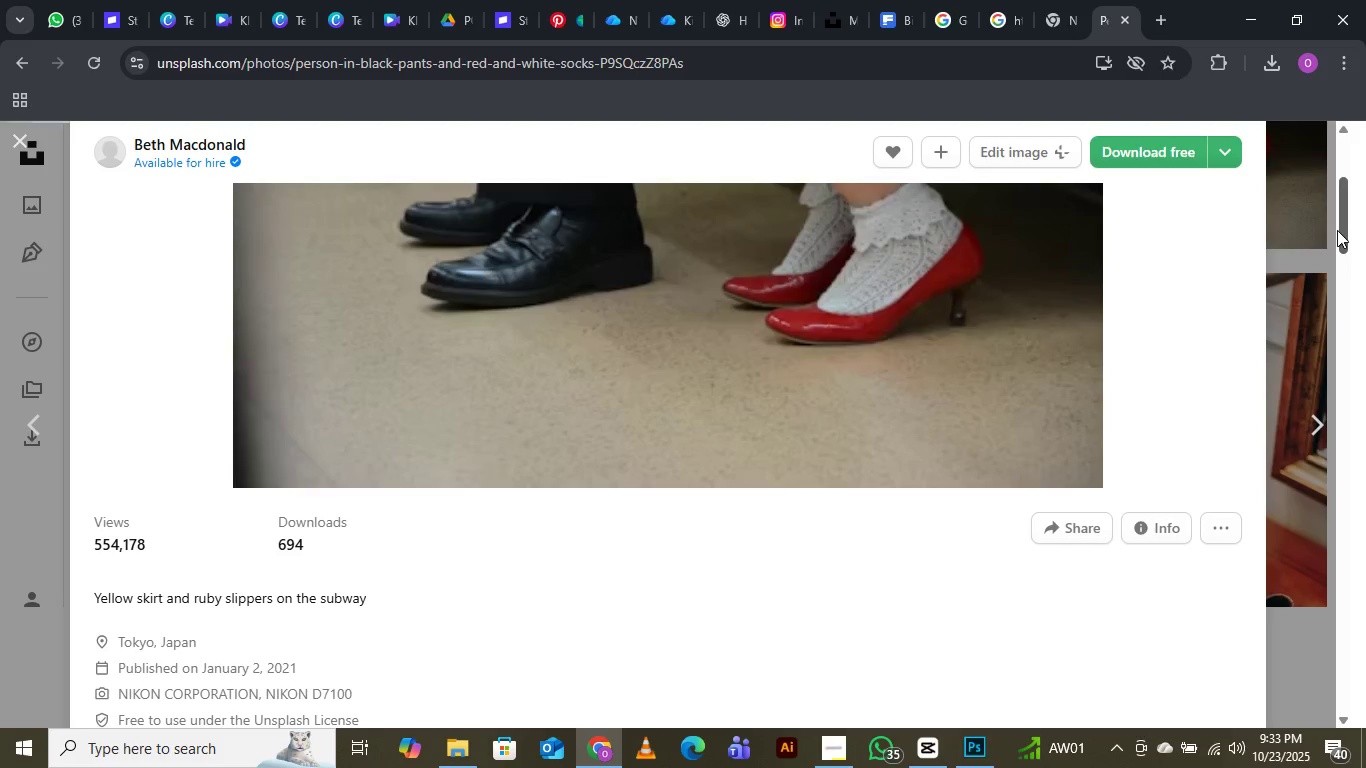 
left_click([1312, 262])
 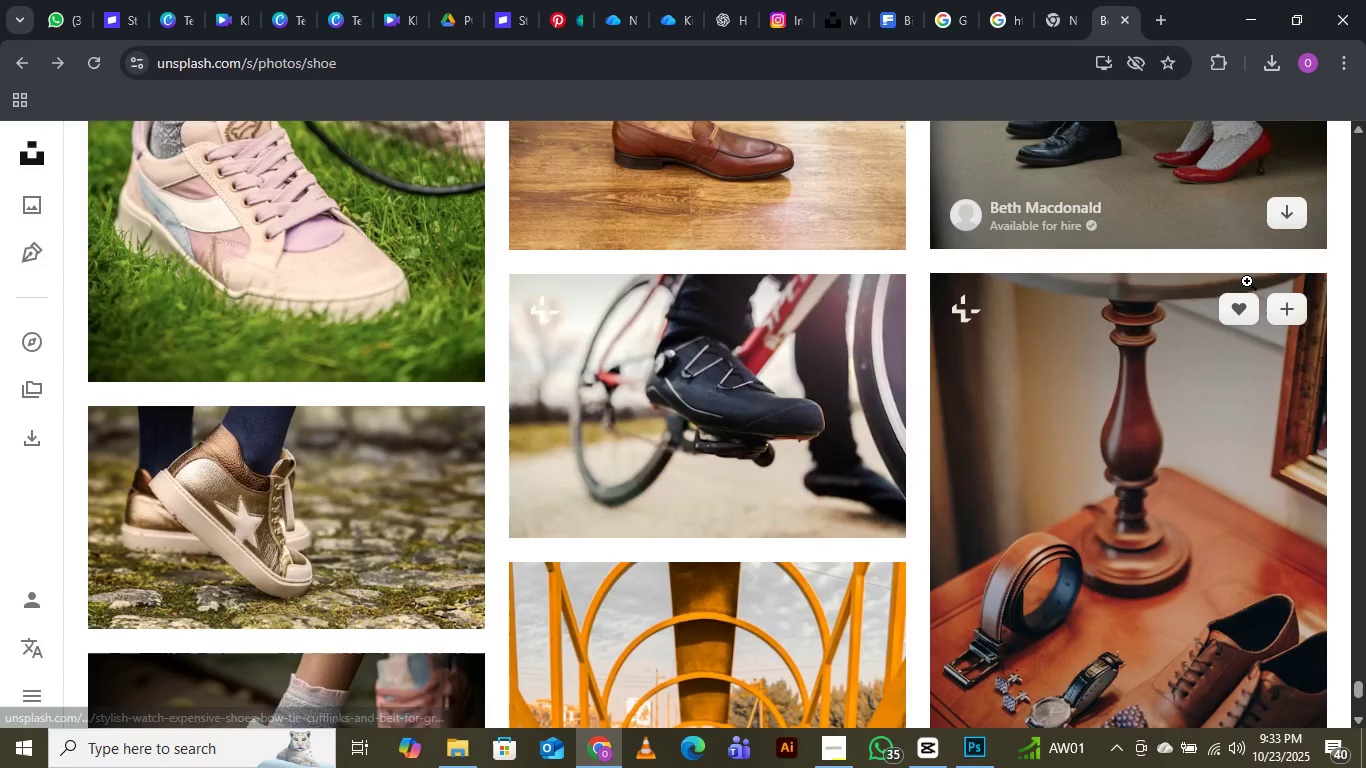 
scroll: coordinate [1247, 281], scroll_direction: down, amount: 16.0
 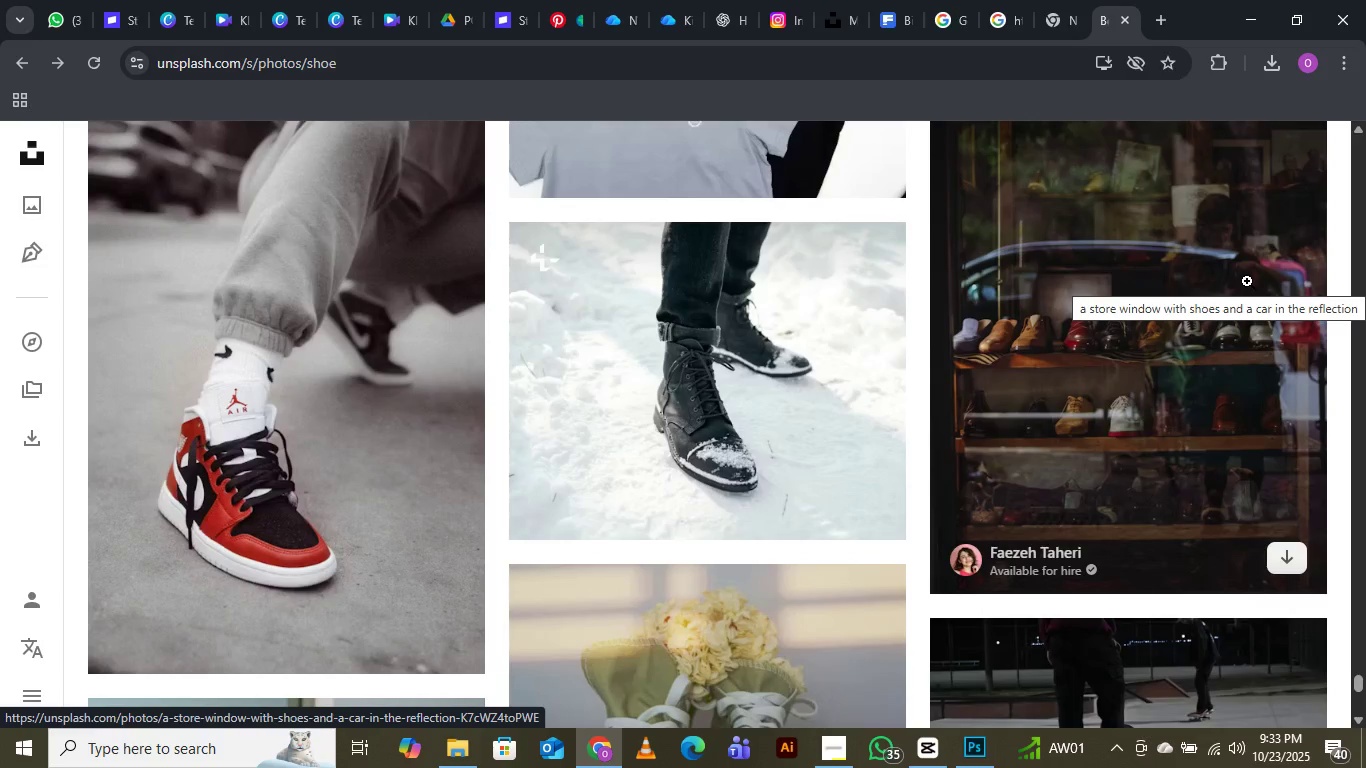 
scroll: coordinate [1247, 281], scroll_direction: down, amount: 10.0
 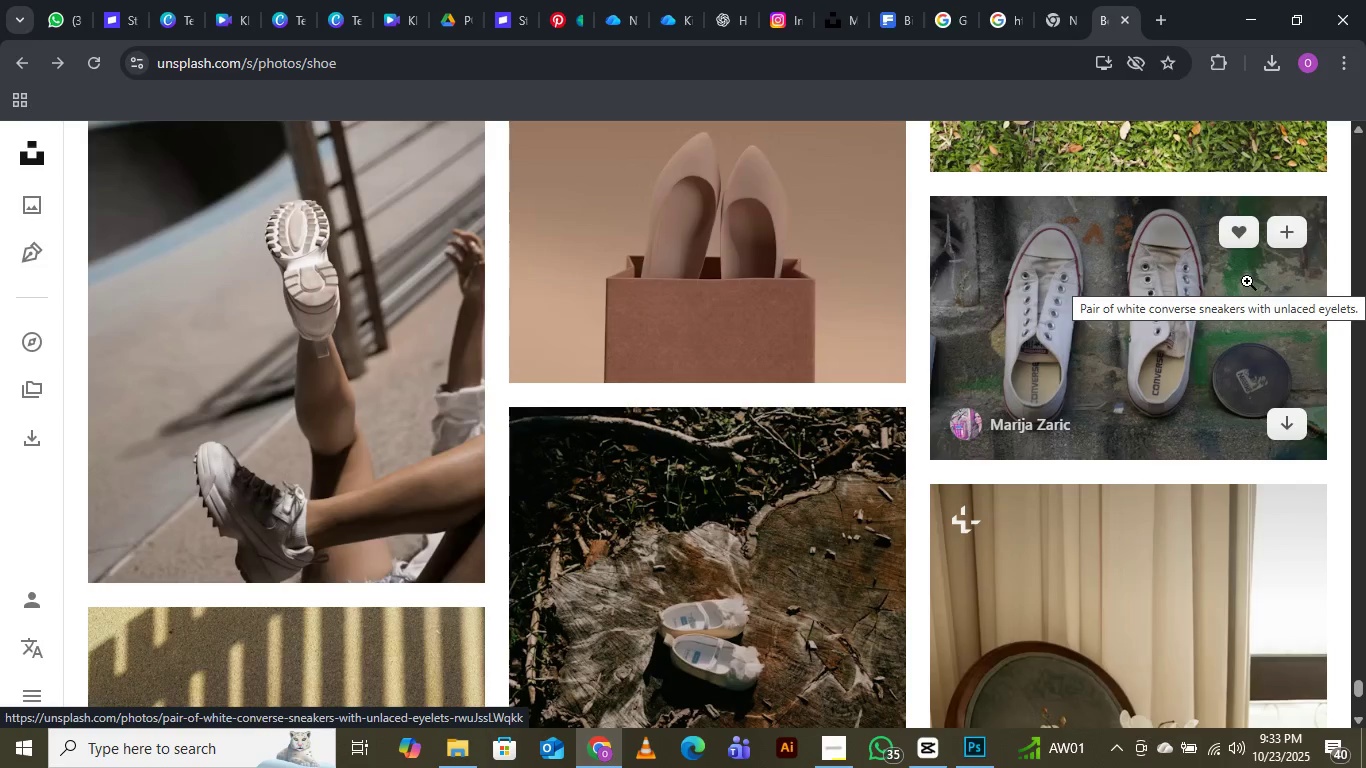 
wait(11.78)
 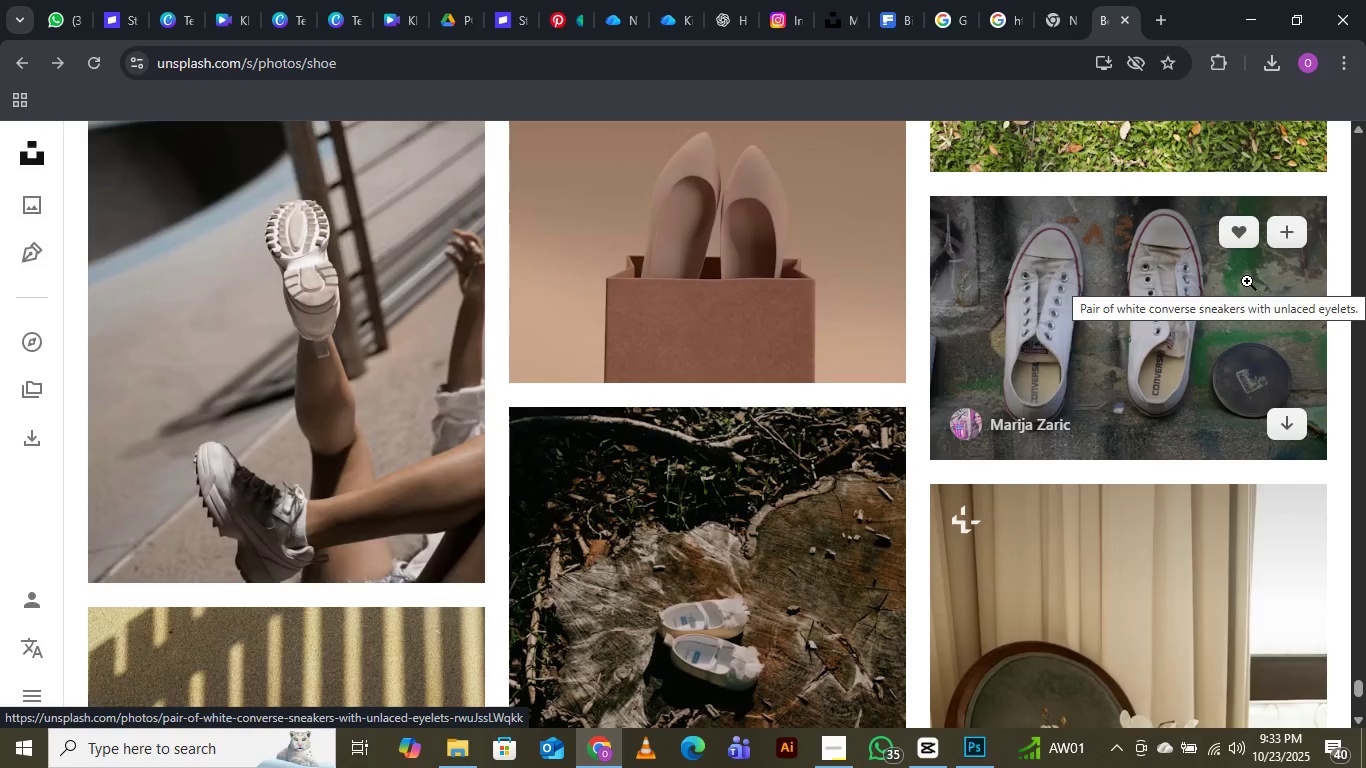 
scroll: coordinate [1365, 242], scroll_direction: down, amount: 16.0
 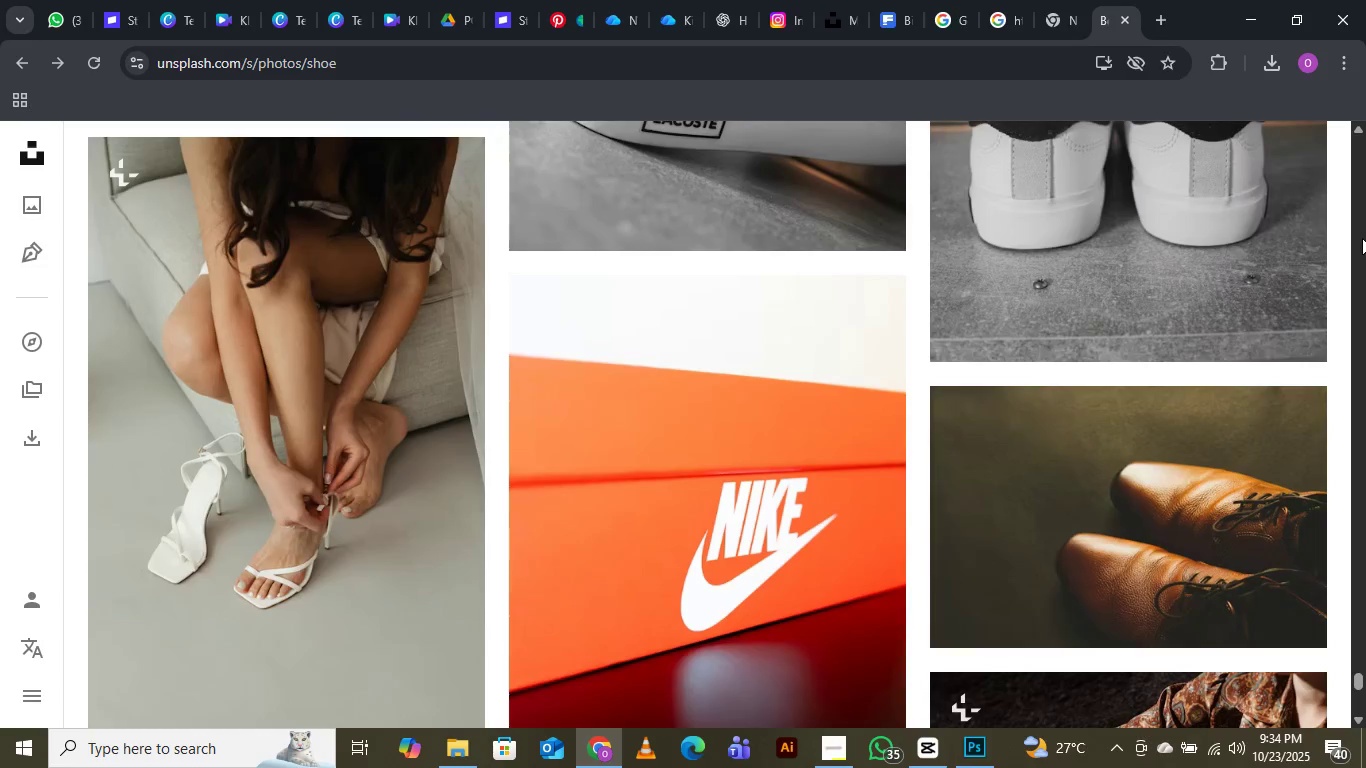 
wait(10.64)
 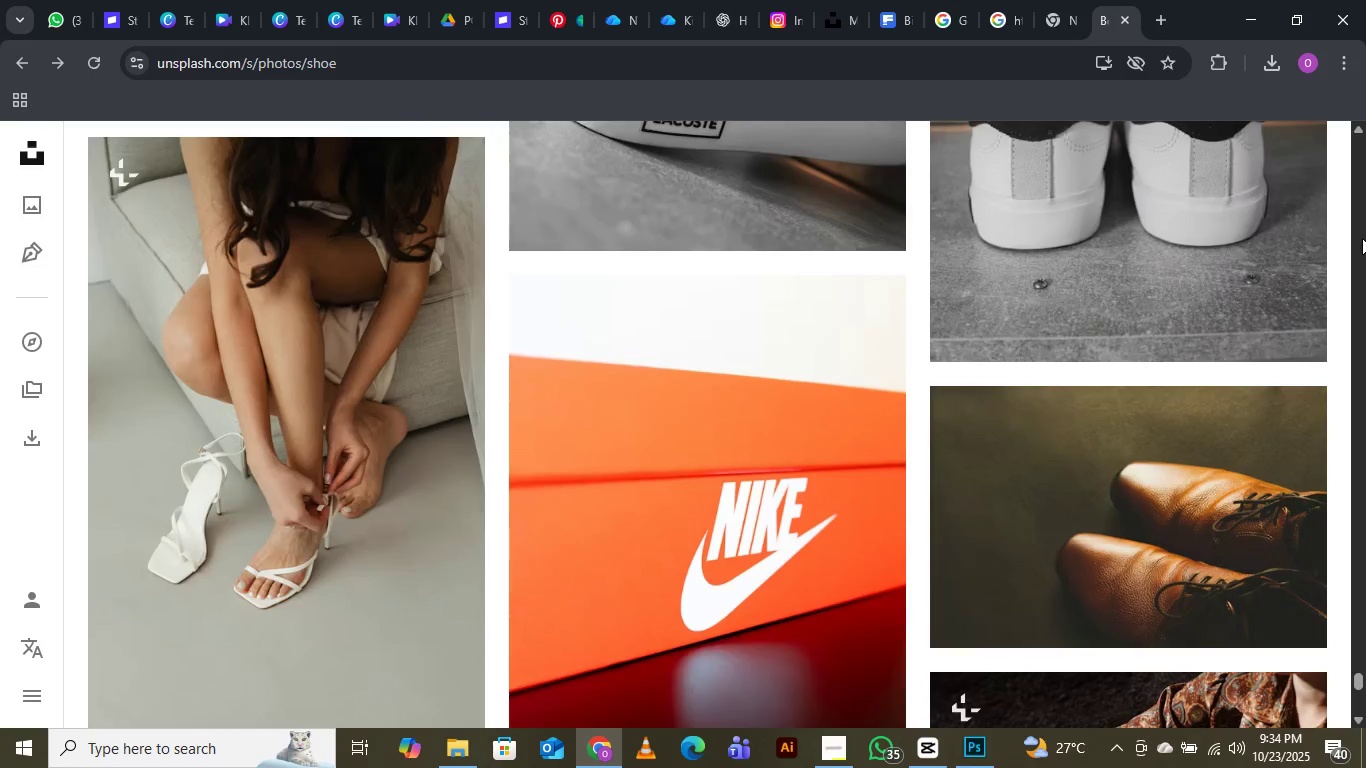 
scroll: coordinate [625, 431], scroll_direction: down, amount: 9.0
 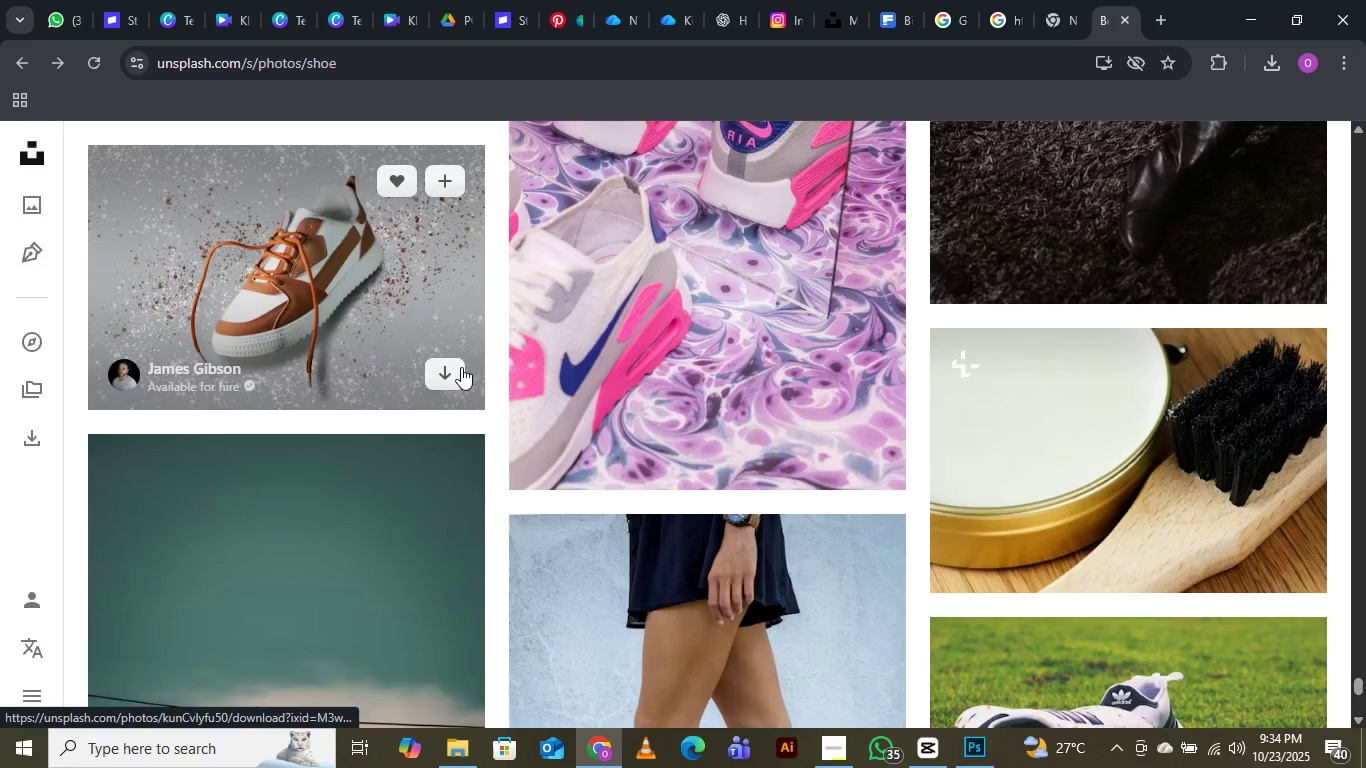 
left_click([446, 376])
 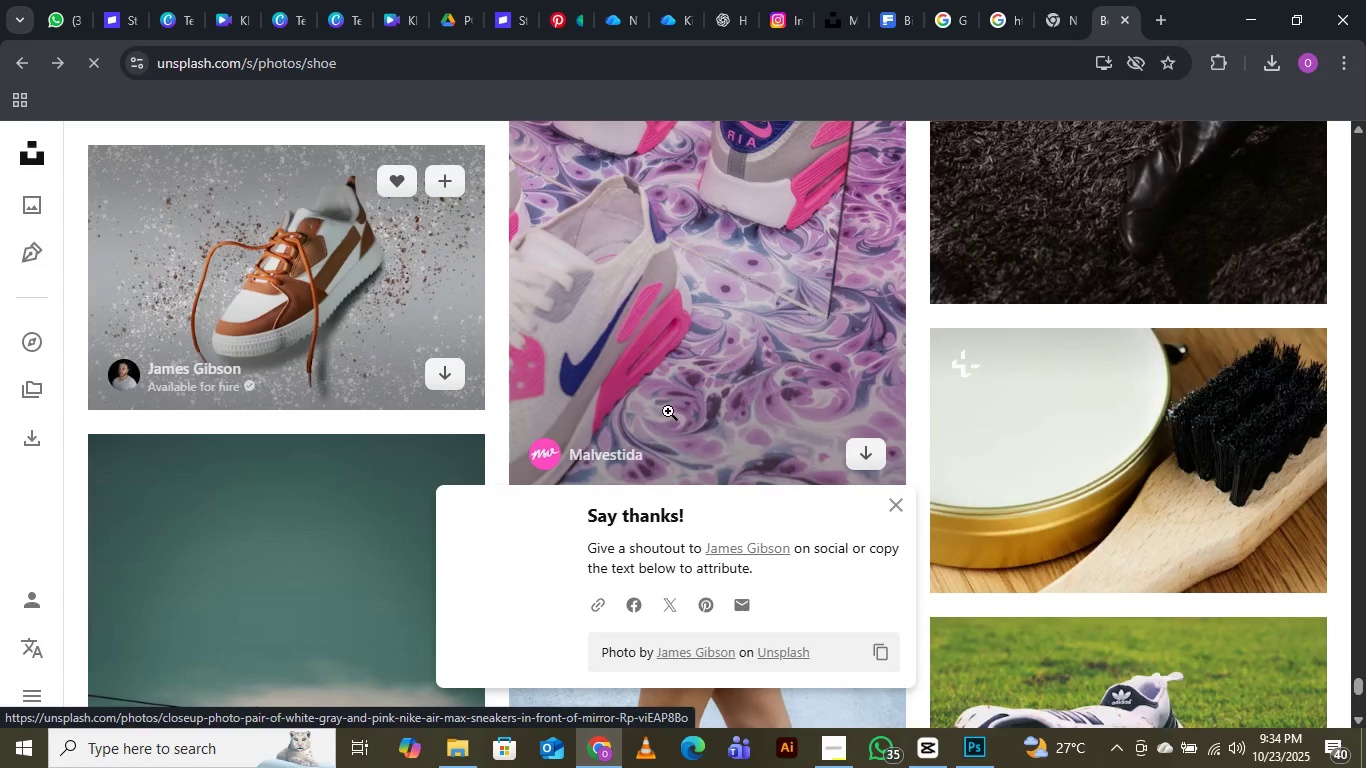 
scroll: coordinate [822, 279], scroll_direction: down, amount: 9.0
 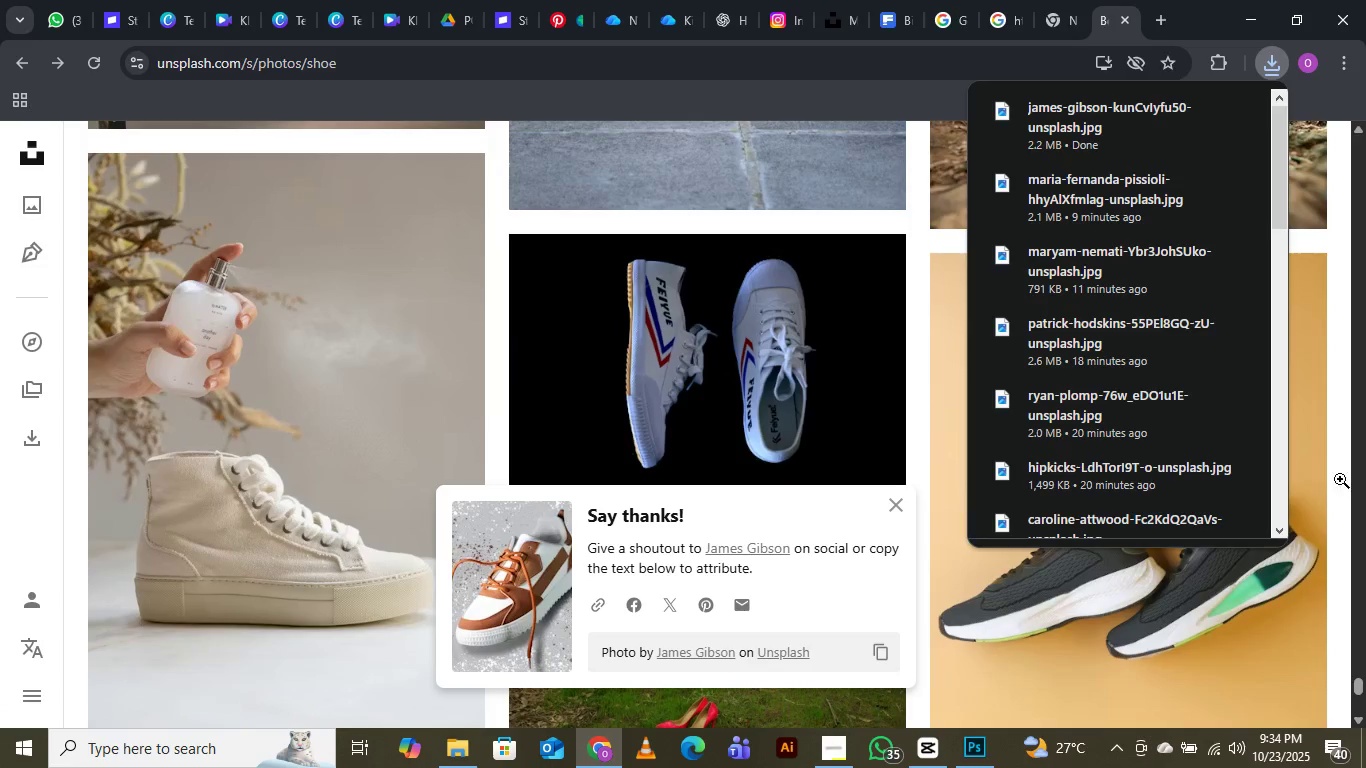 
left_click([1333, 476])
 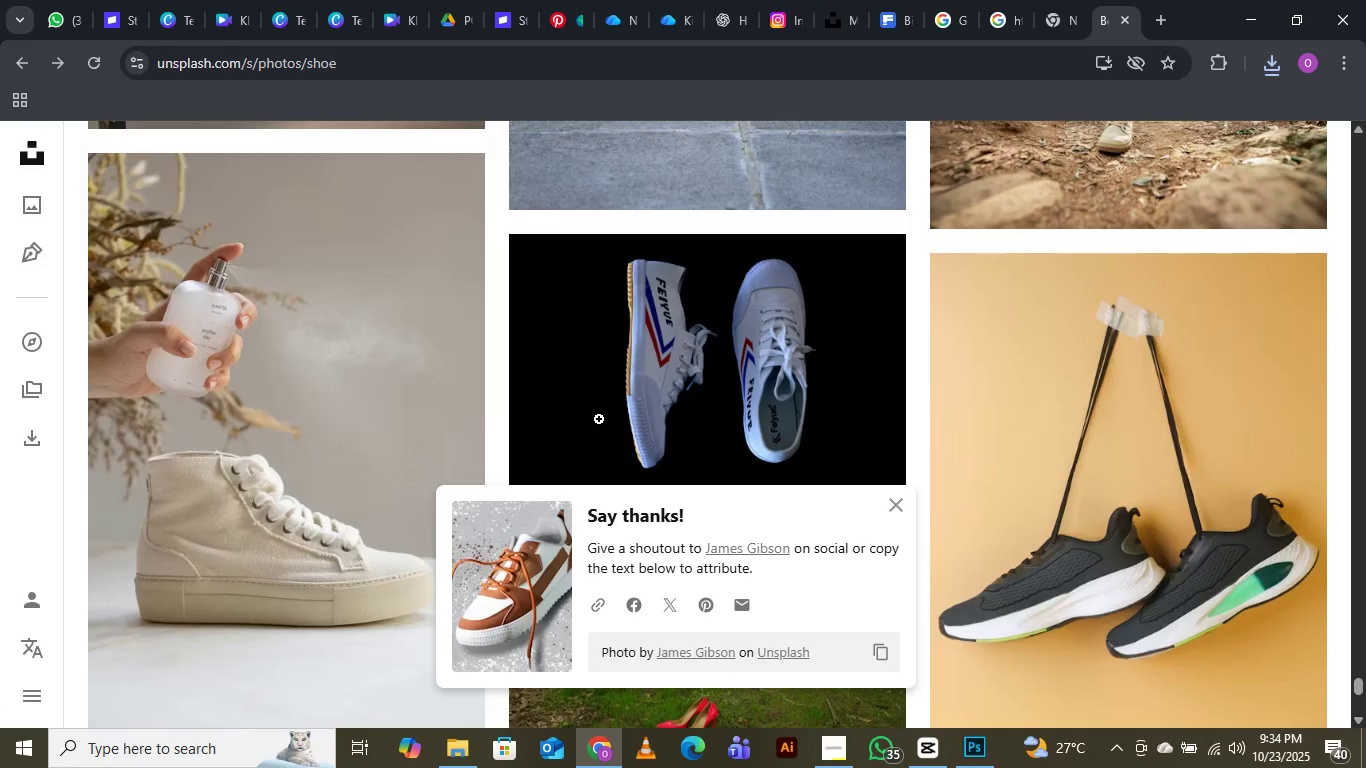 
scroll: coordinate [599, 411], scroll_direction: down, amount: 3.0
 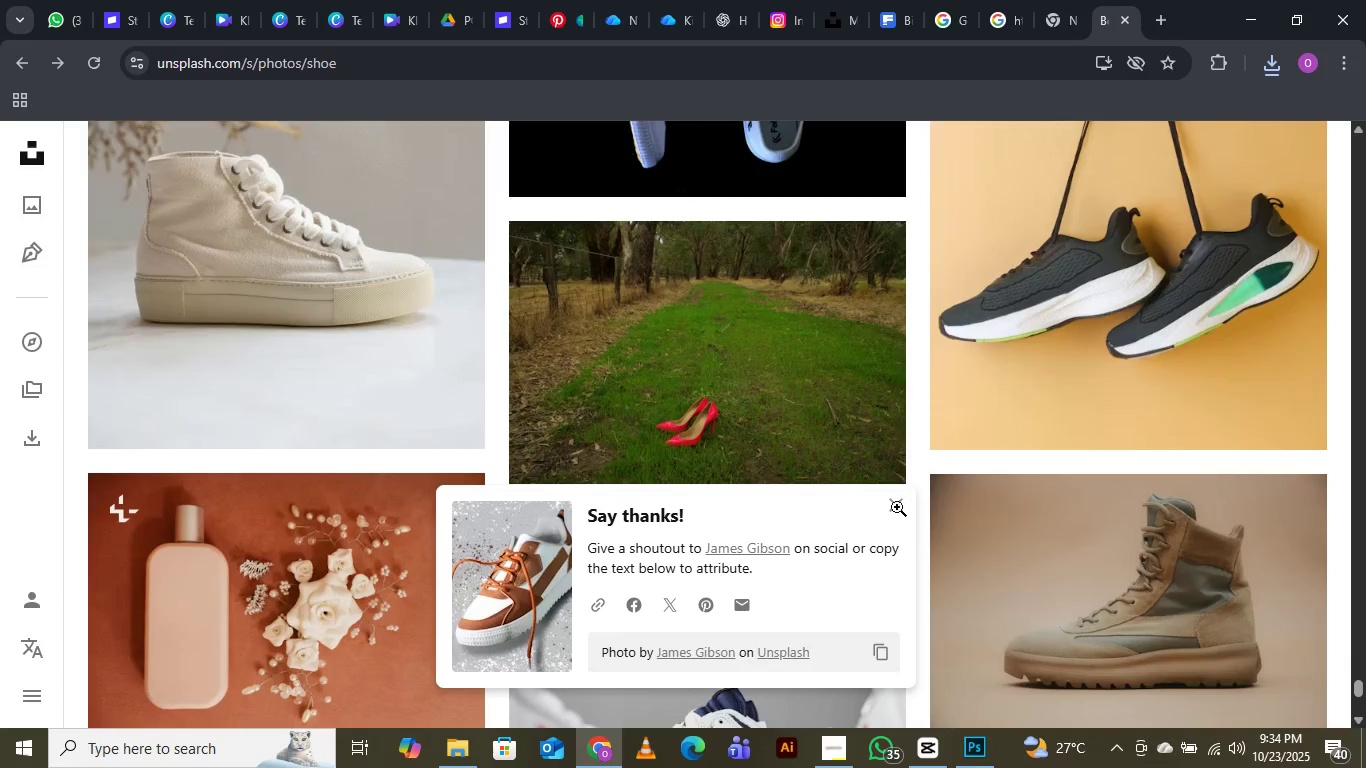 
left_click([898, 507])
 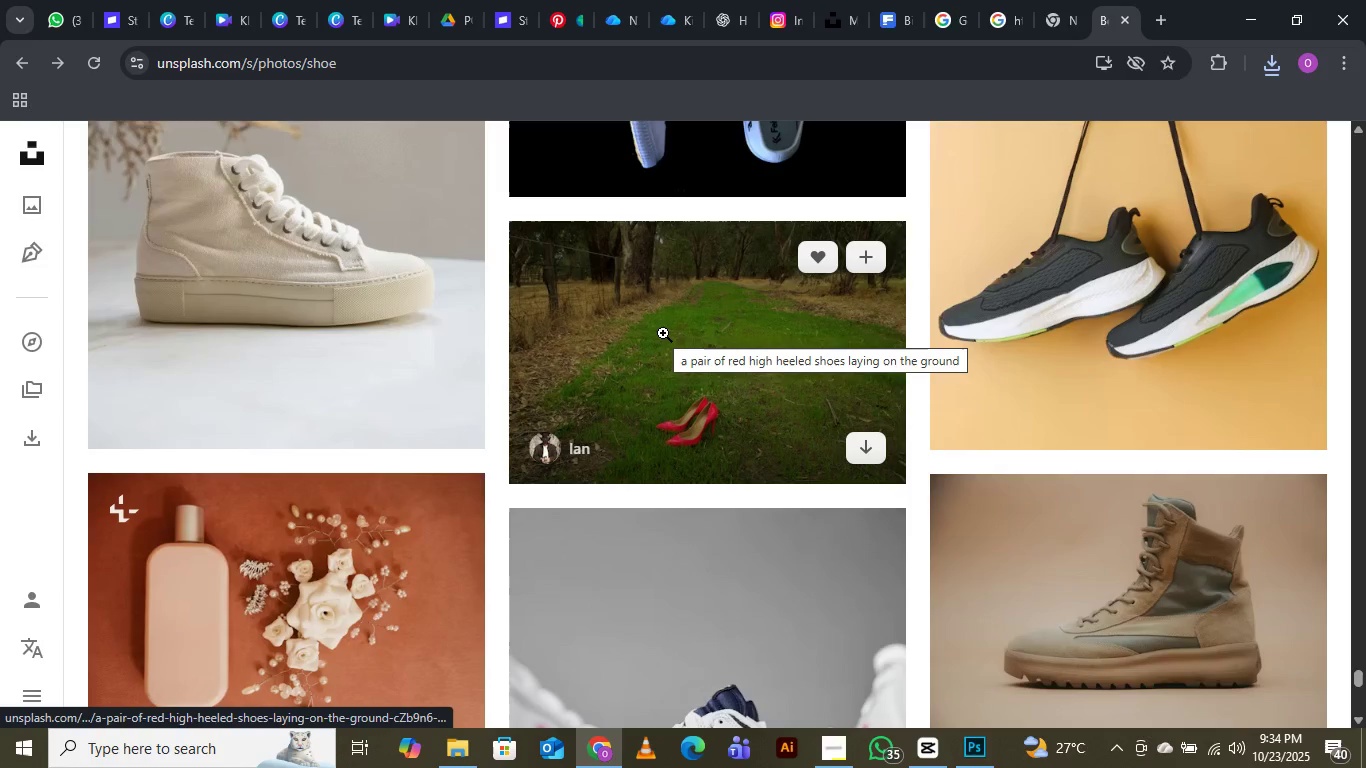 
scroll: coordinate [664, 331], scroll_direction: down, amount: 16.0
 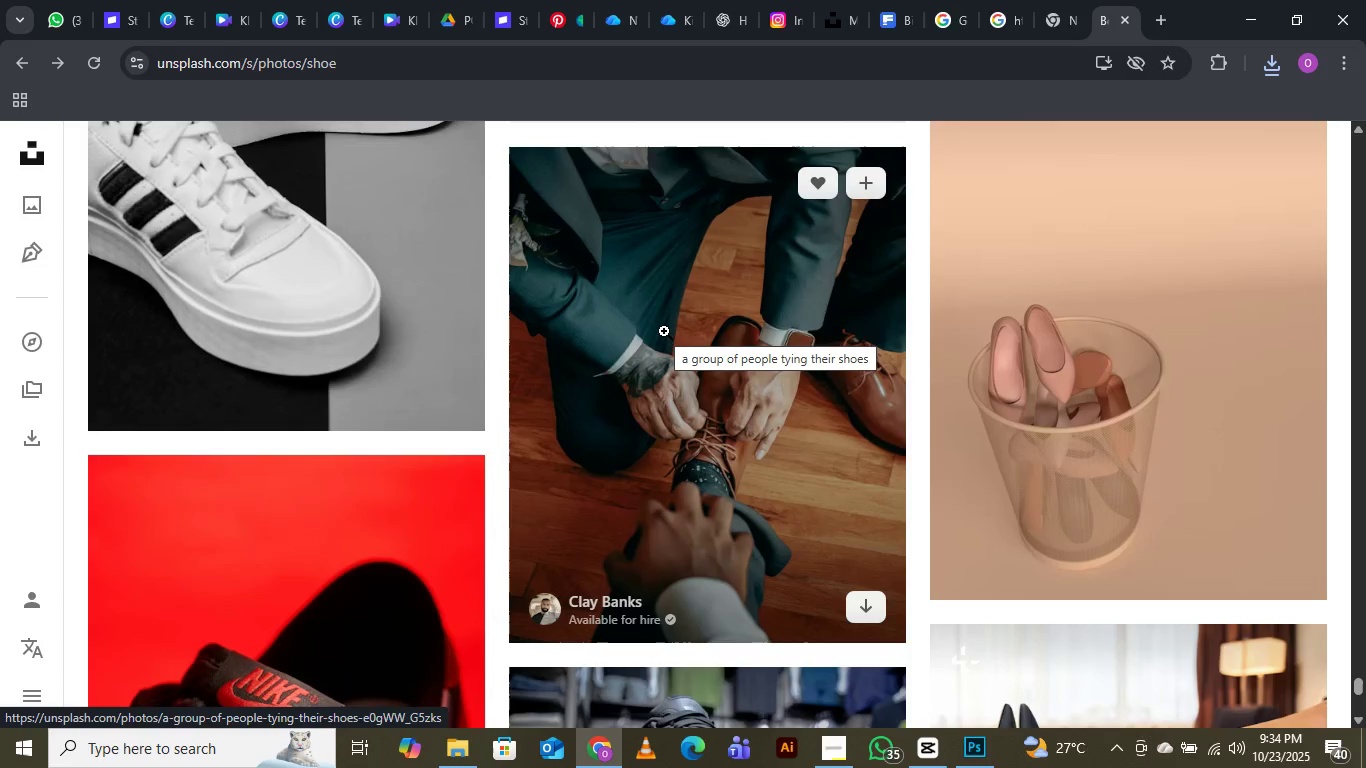 
scroll: coordinate [664, 331], scroll_direction: down, amount: 19.0
 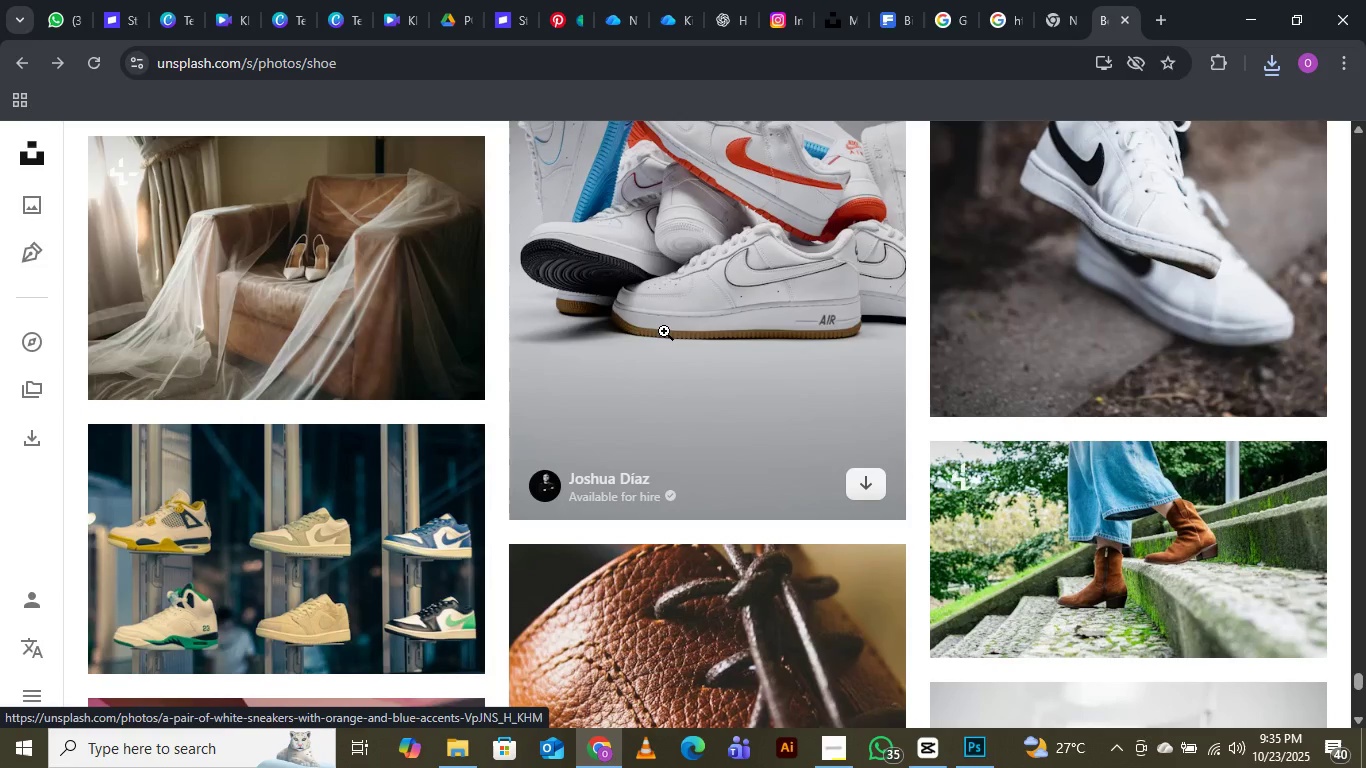 
scroll: coordinate [664, 331], scroll_direction: down, amount: 3.0
 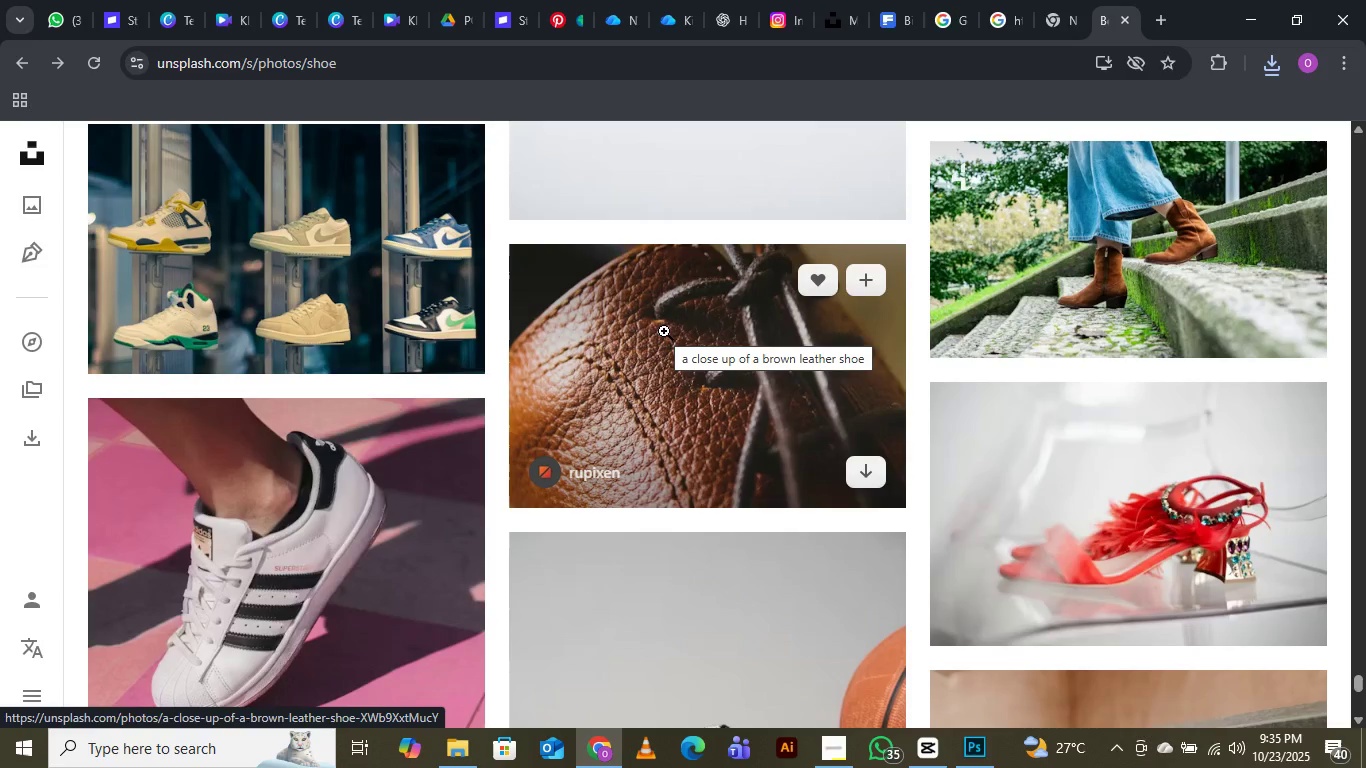 
scroll: coordinate [664, 331], scroll_direction: up, amount: 2.0
 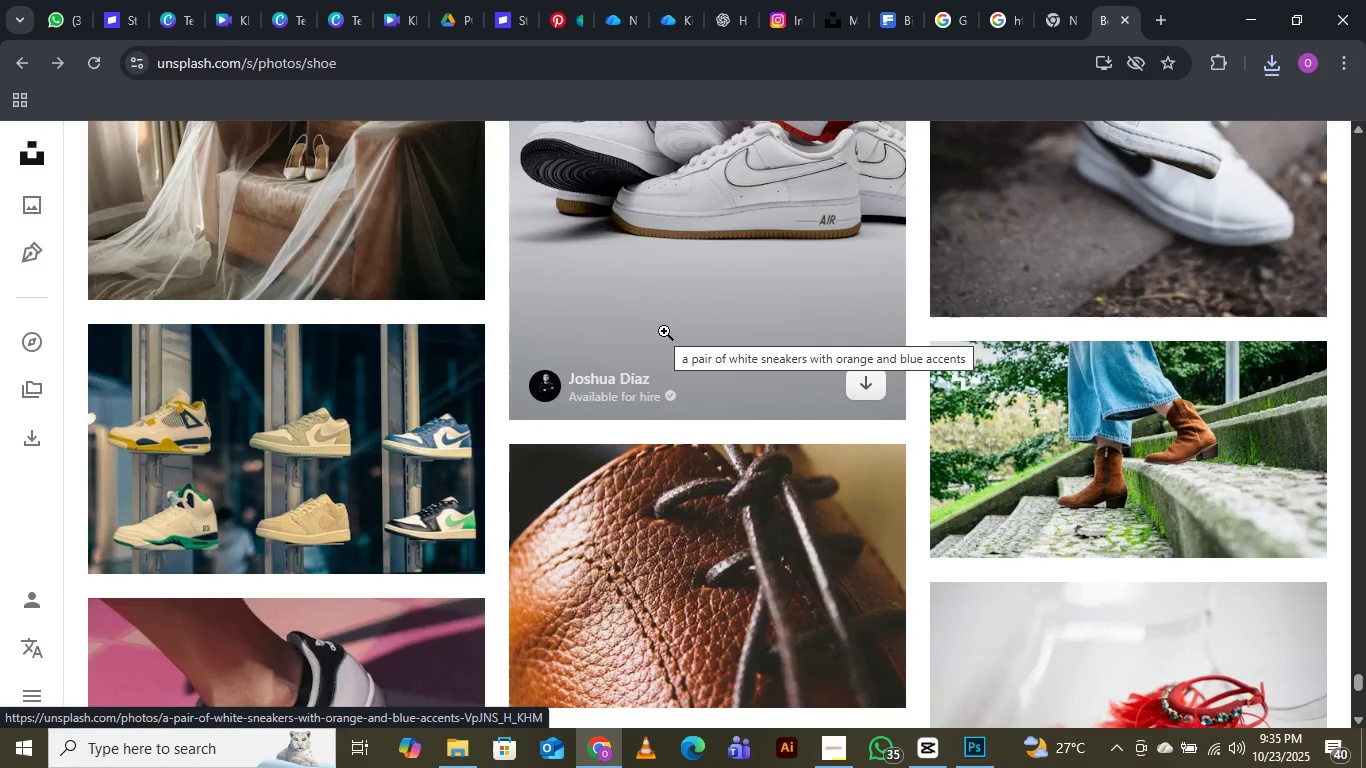 
scroll: coordinate [664, 331], scroll_direction: down, amount: 7.0
 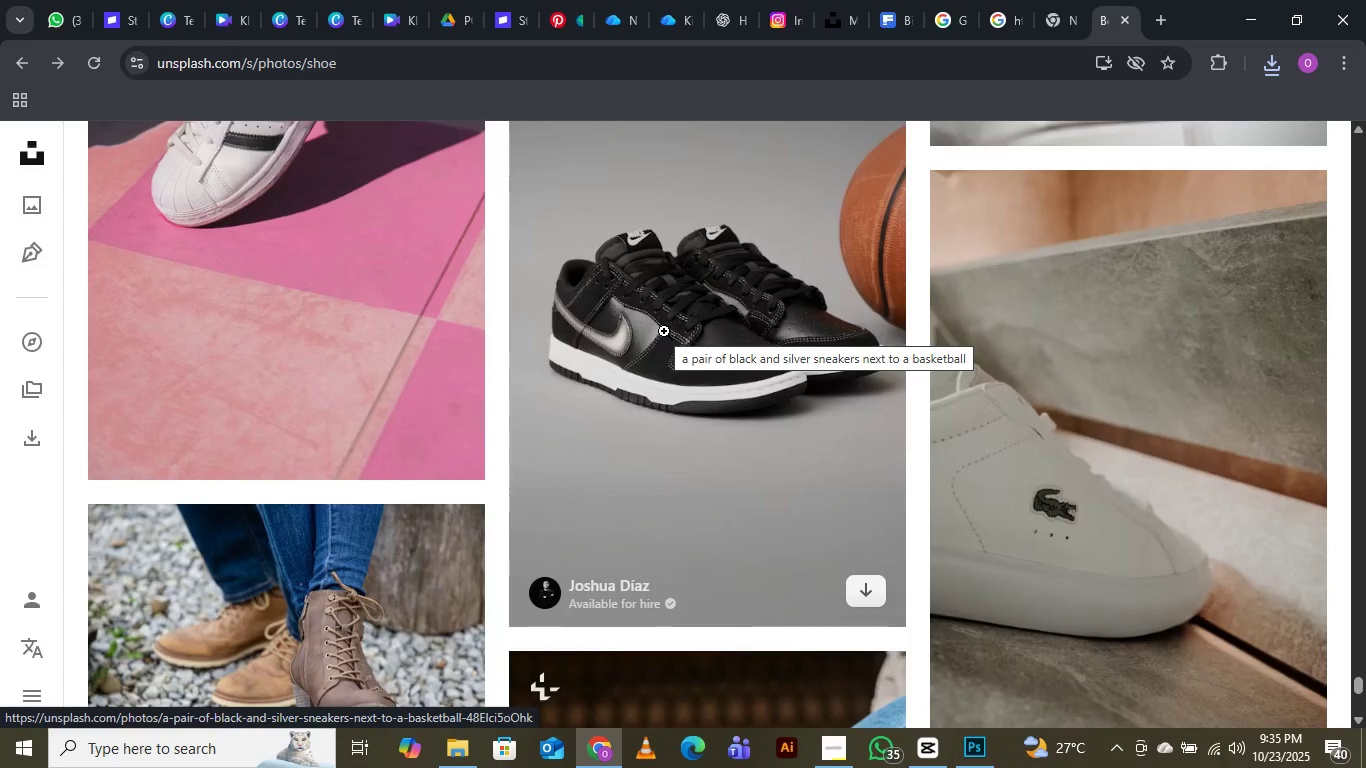 
scroll: coordinate [664, 331], scroll_direction: up, amount: 1.0
 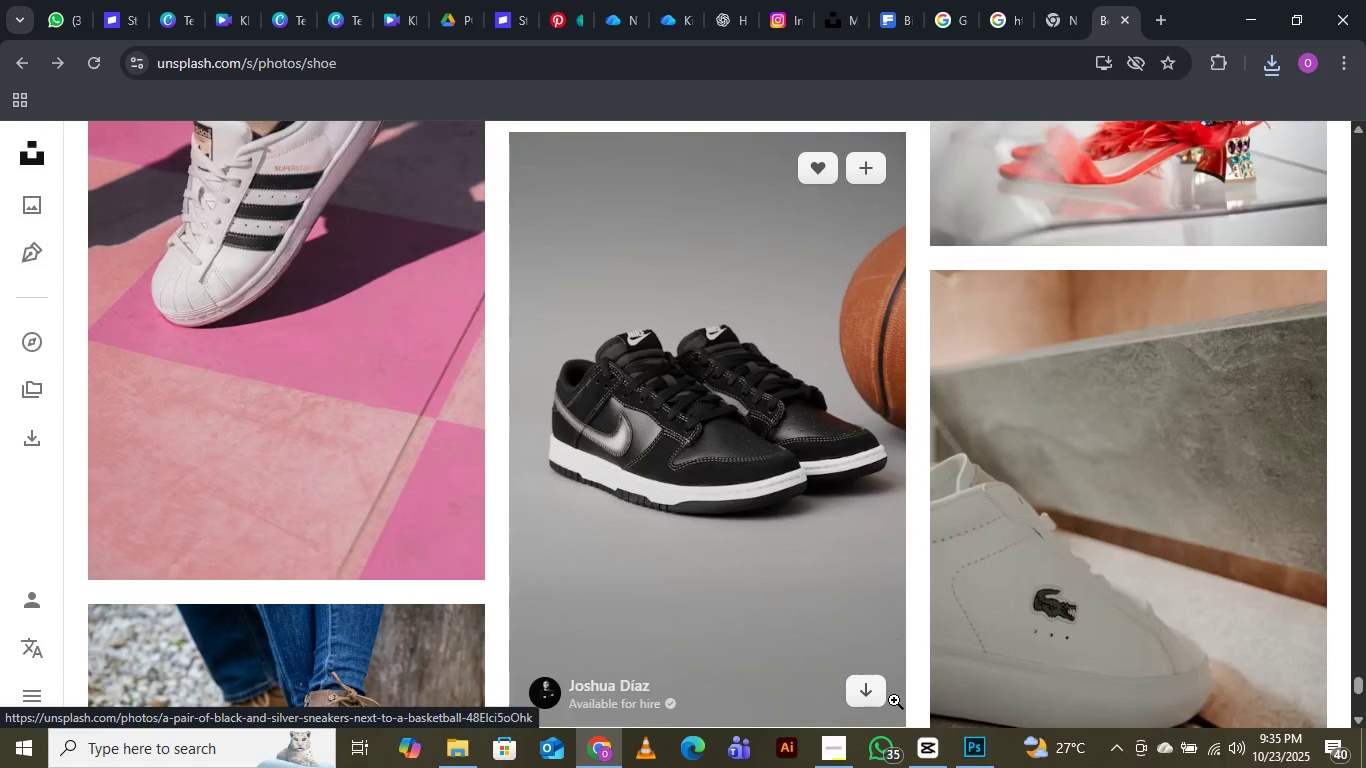 
left_click([874, 698])
 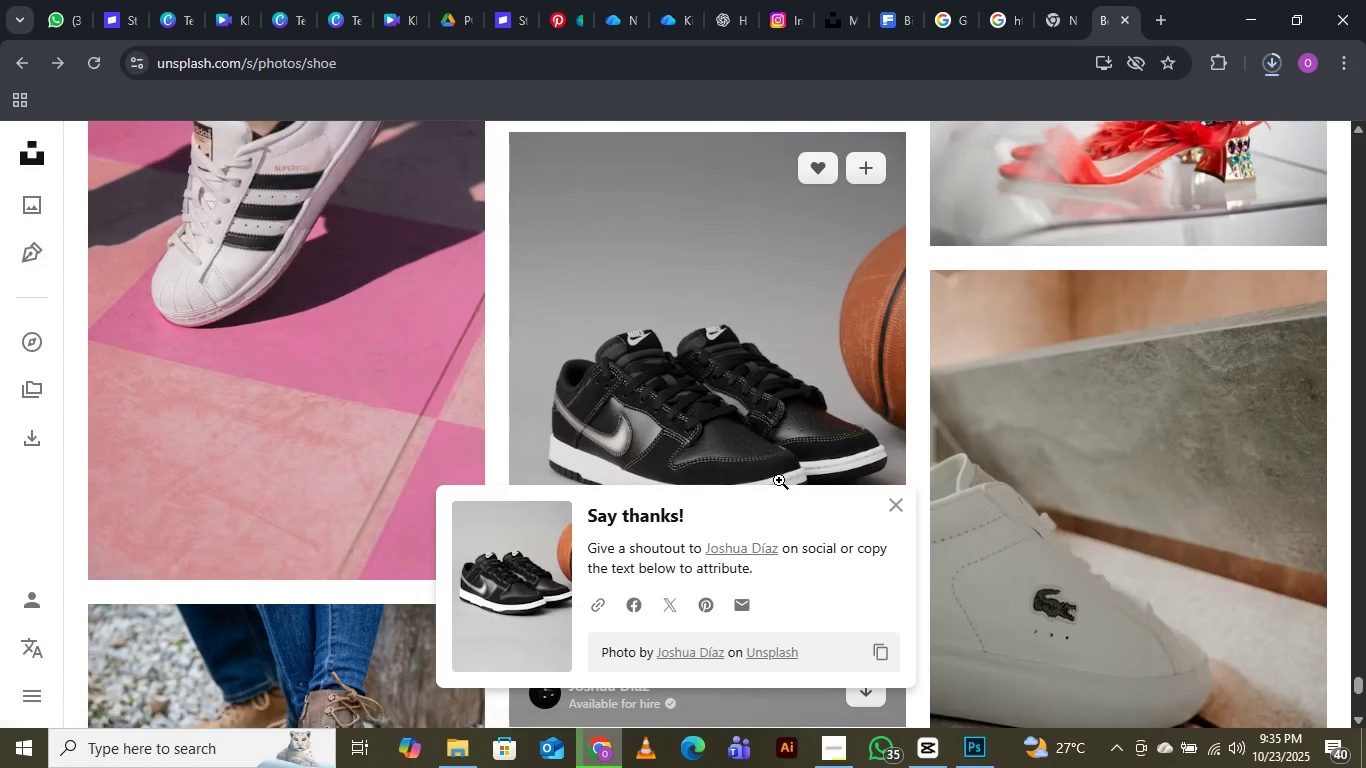 
mouse_move([783, 457])
 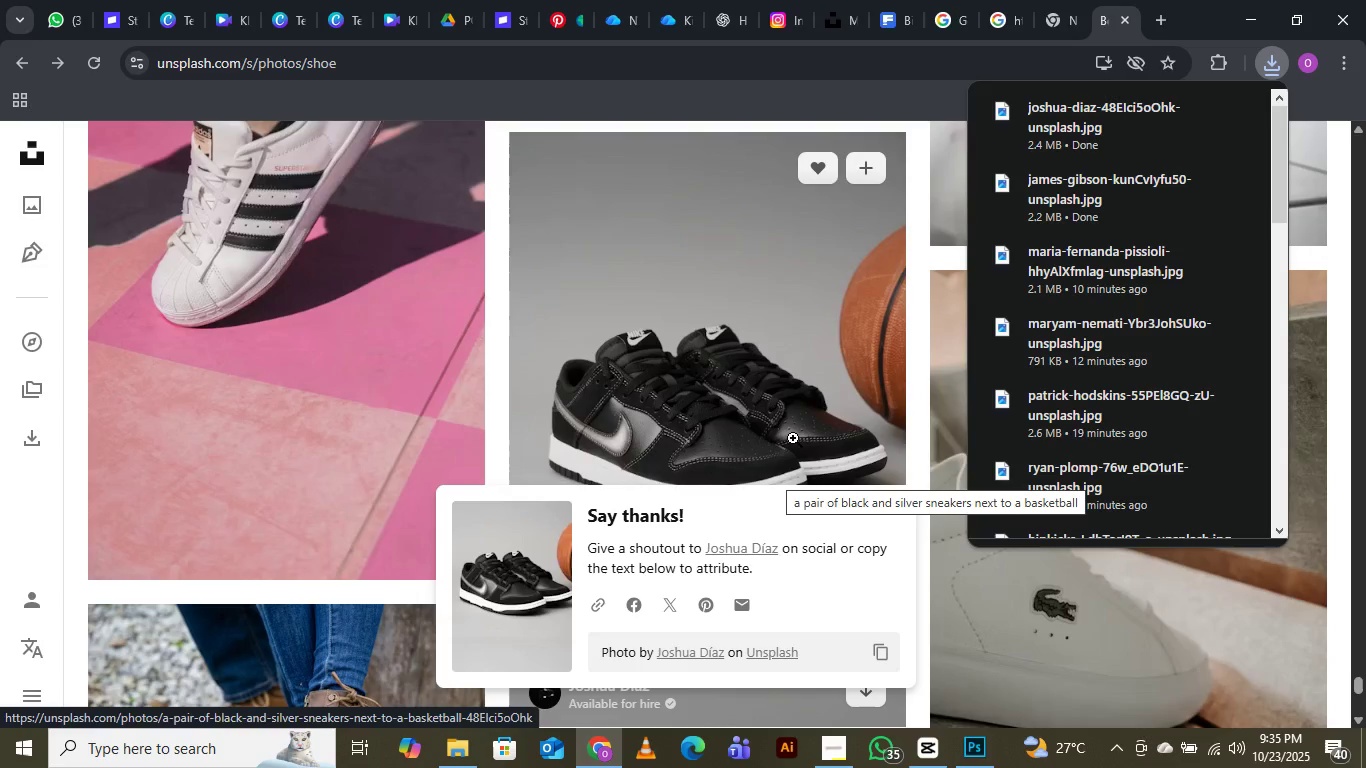 
scroll: coordinate [795, 437], scroll_direction: down, amount: 7.0
 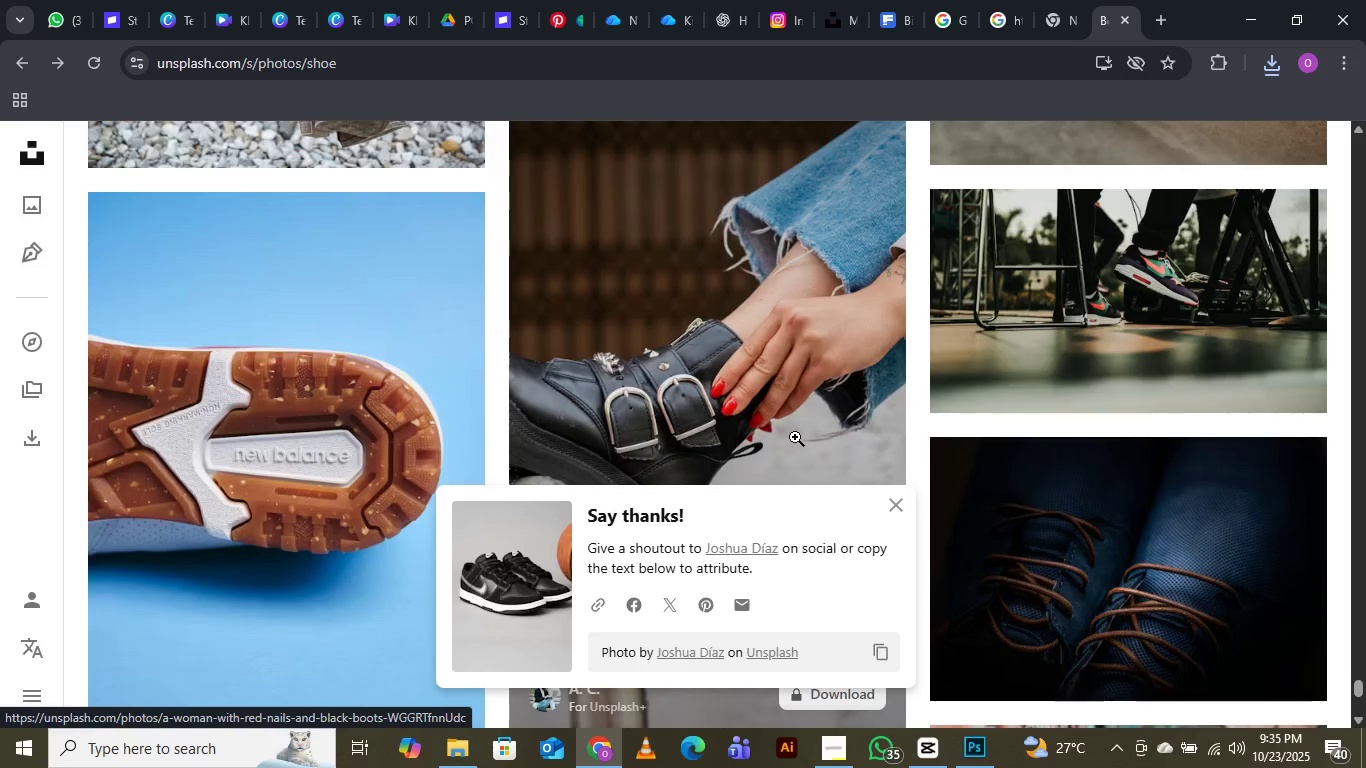 
wait(6.13)
 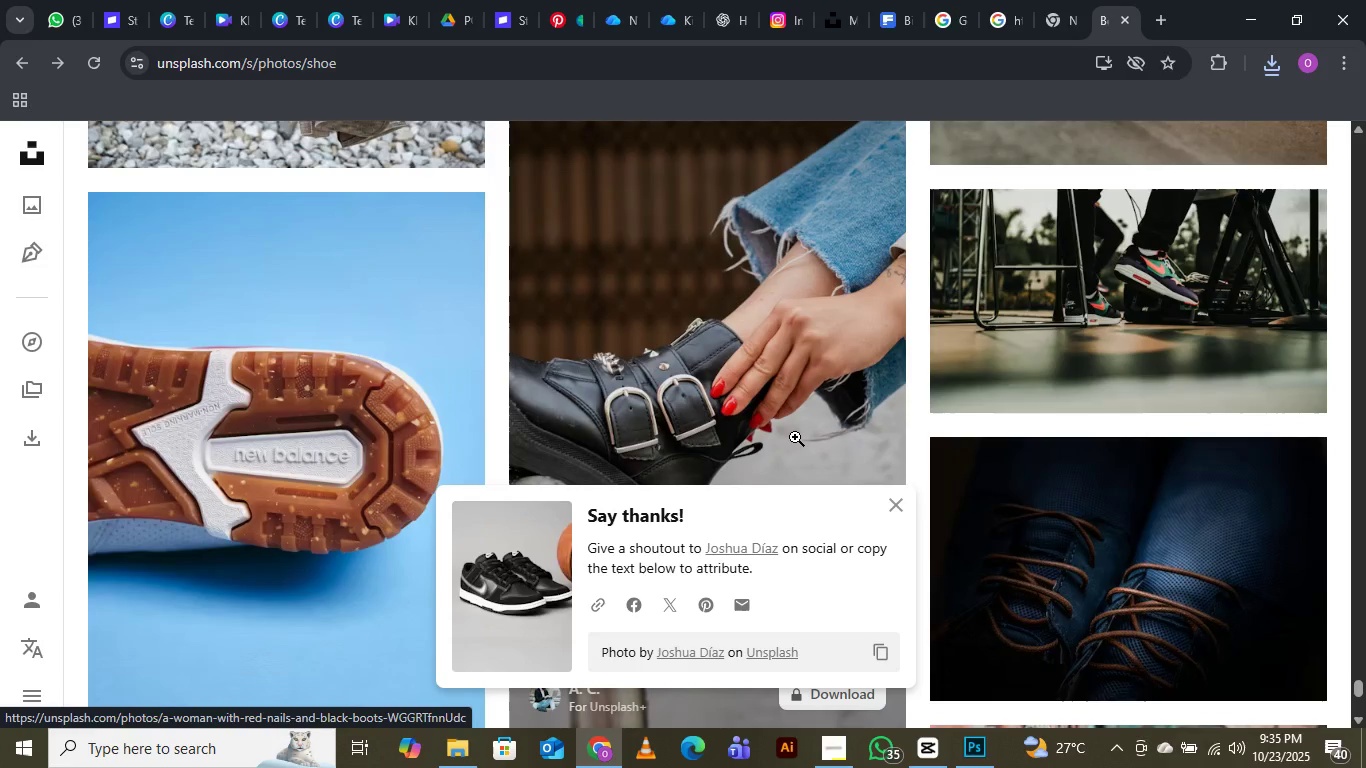 
scroll: coordinate [795, 437], scroll_direction: down, amount: 2.0
 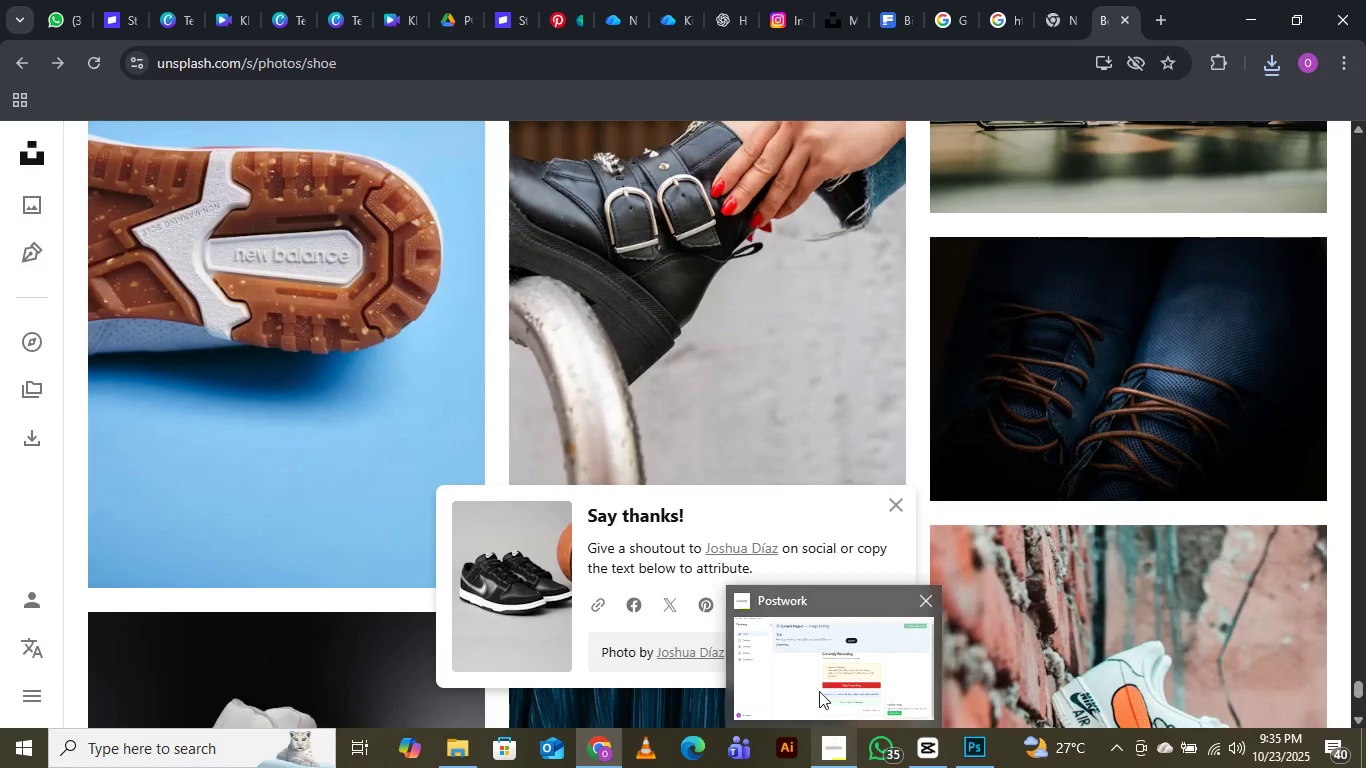 
left_click([807, 685])